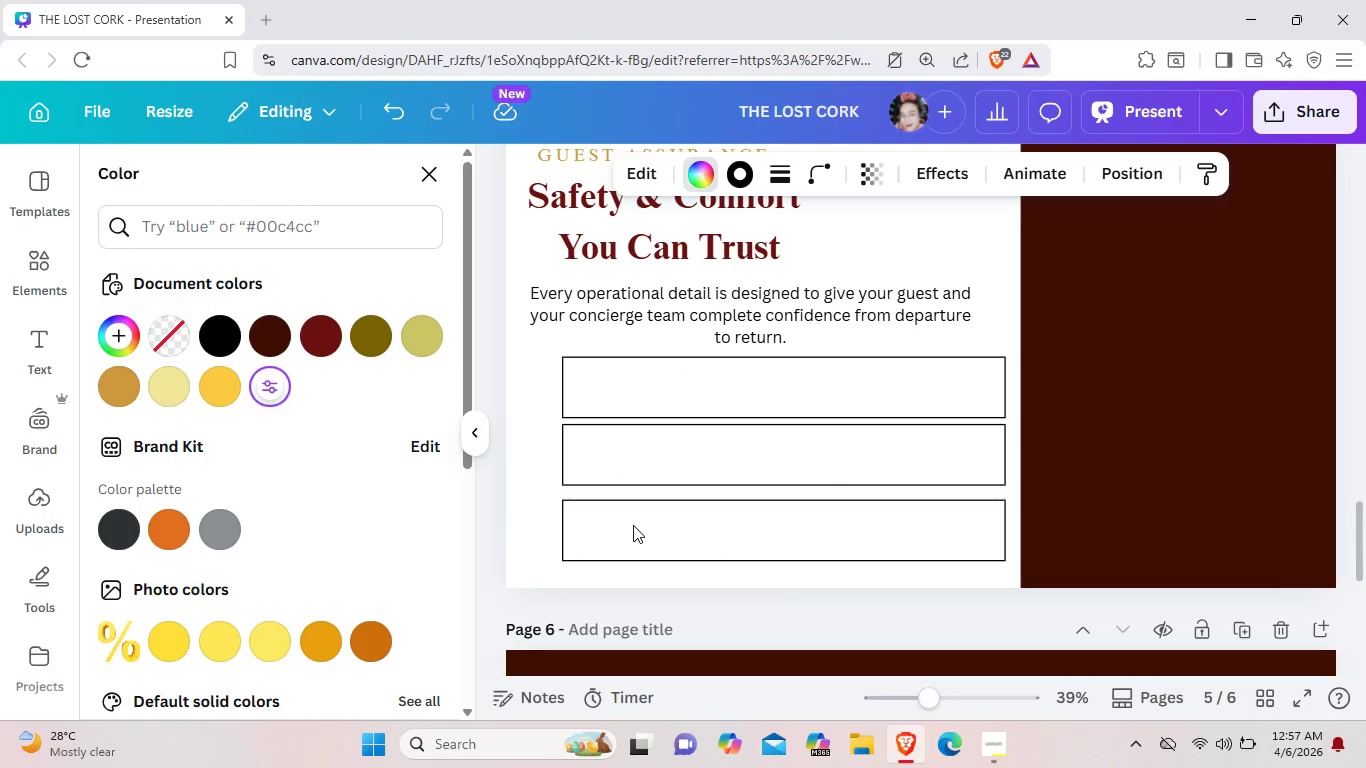 
key(ArrowUp)
 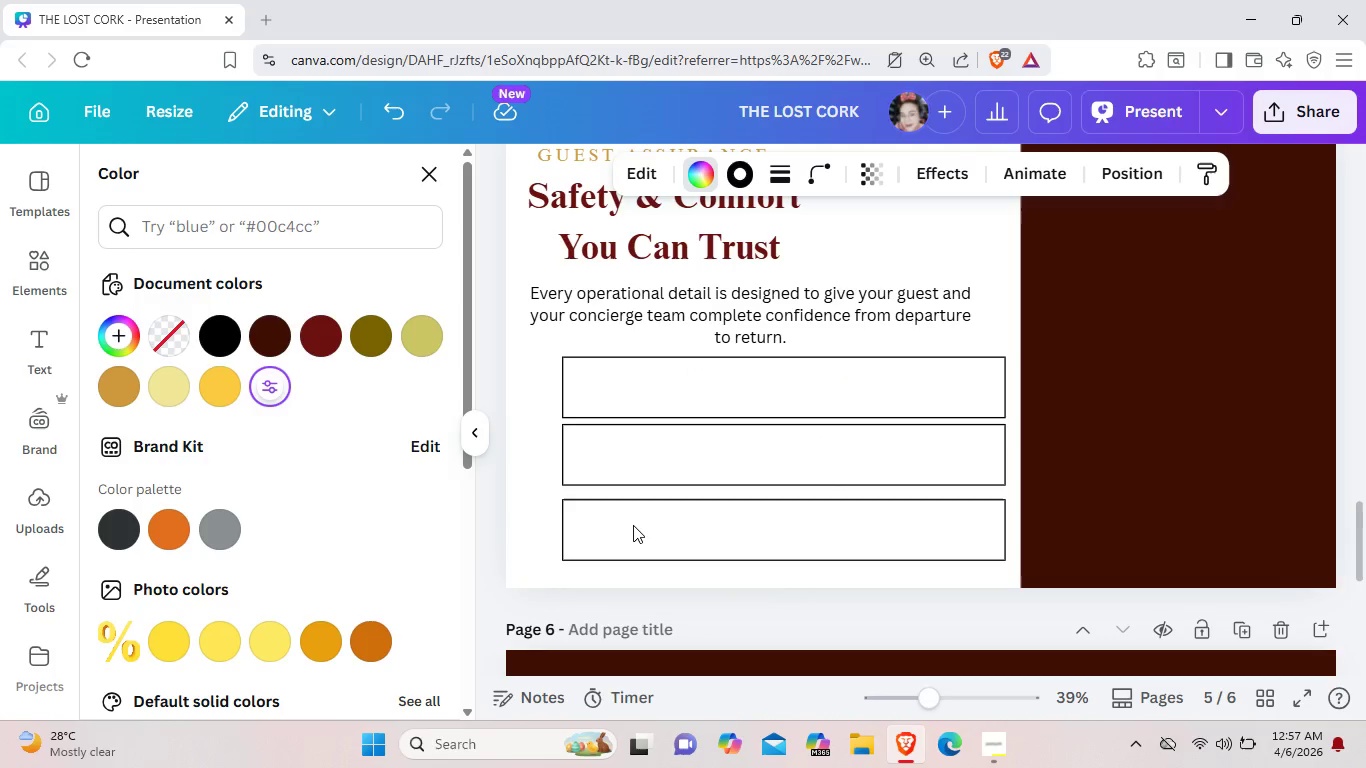 
key(ArrowUp)
 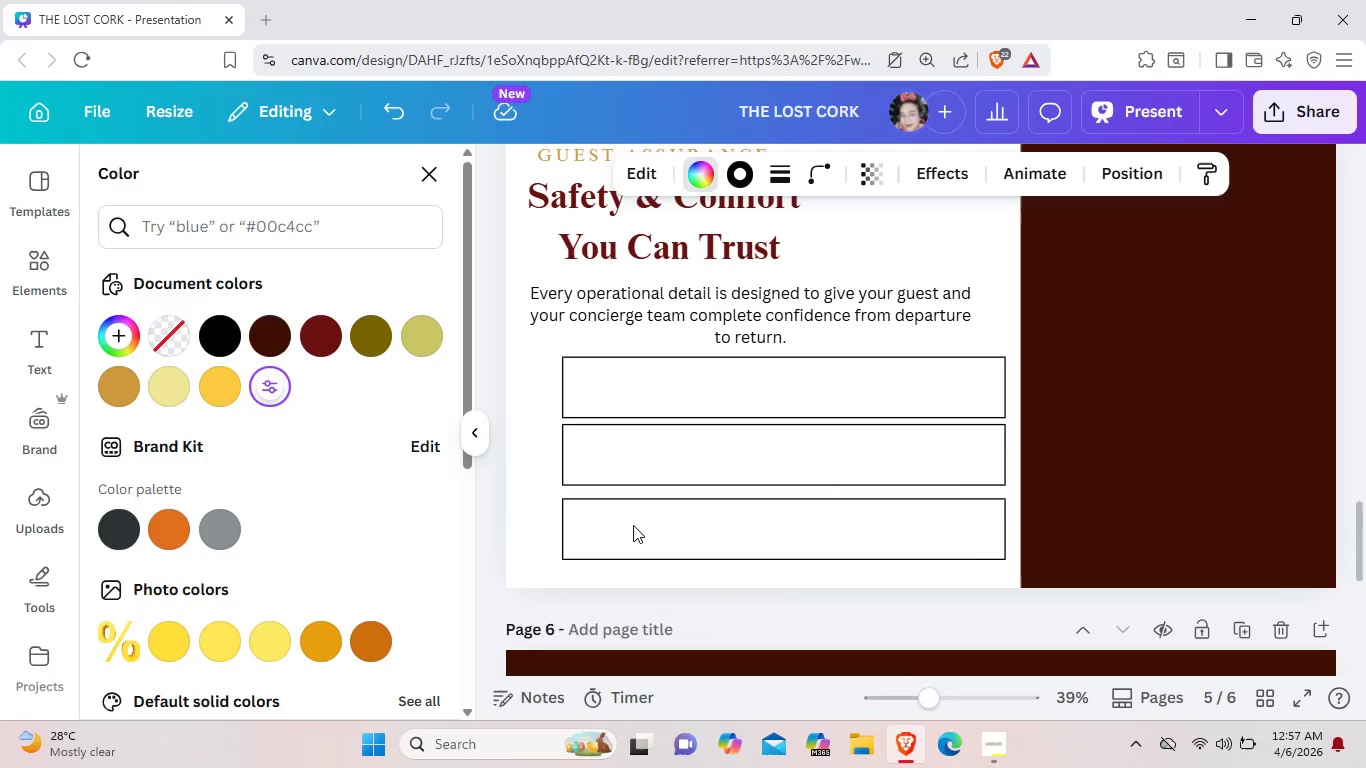 
key(ArrowUp)
 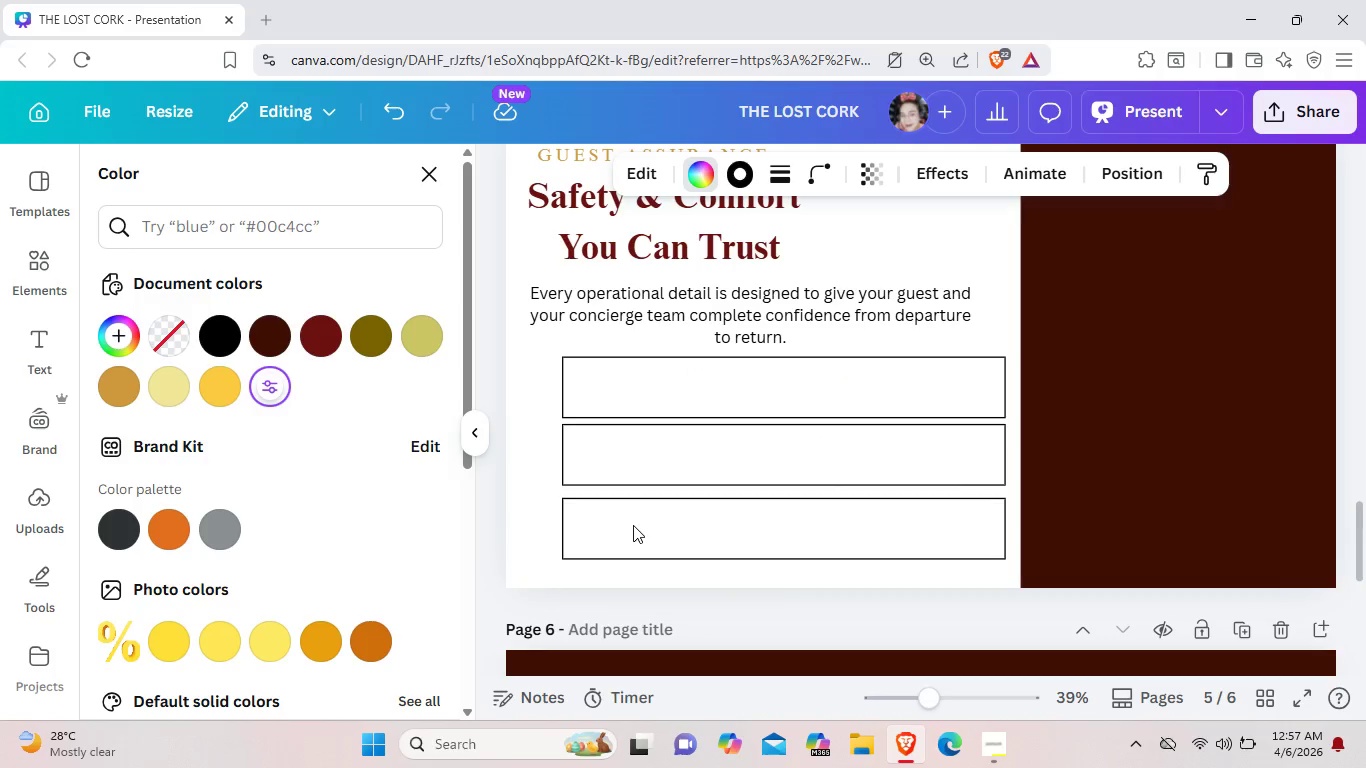 
key(ArrowUp)
 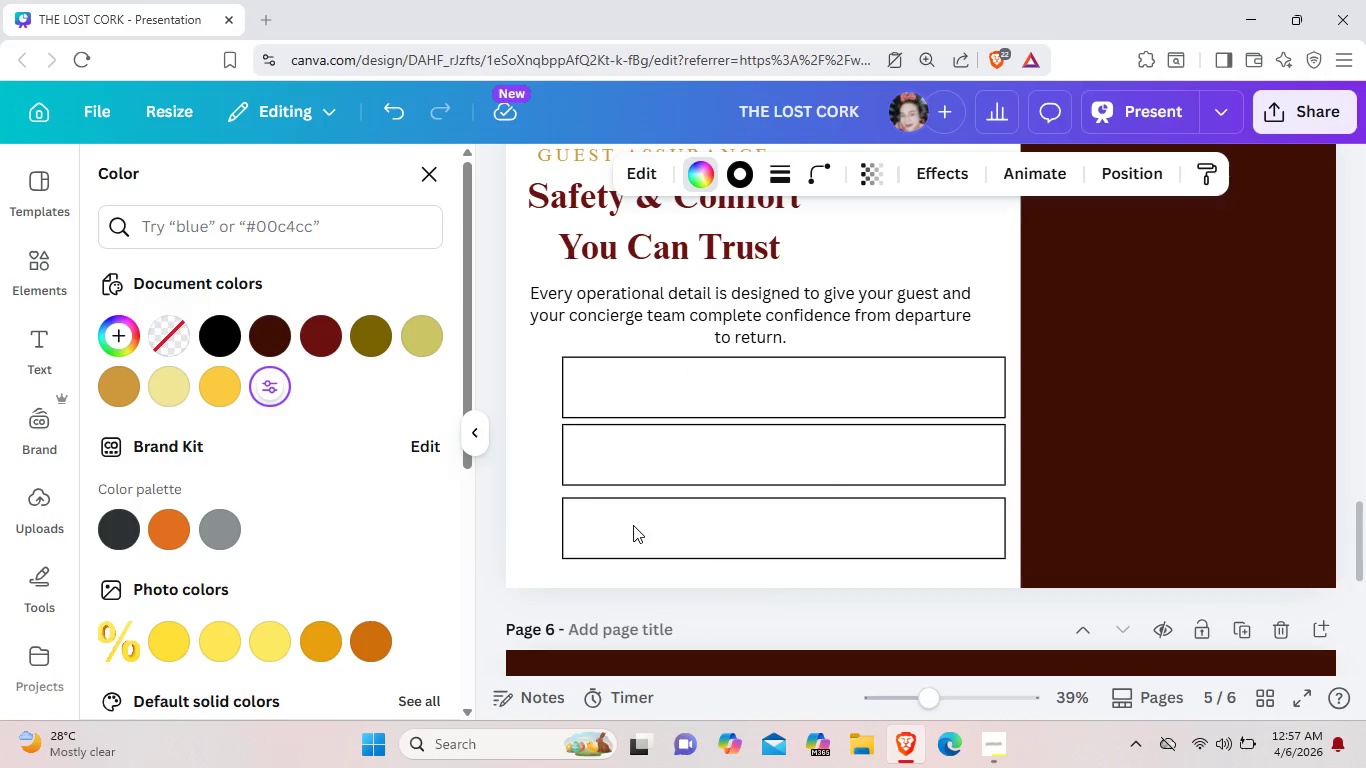 
key(ArrowUp)
 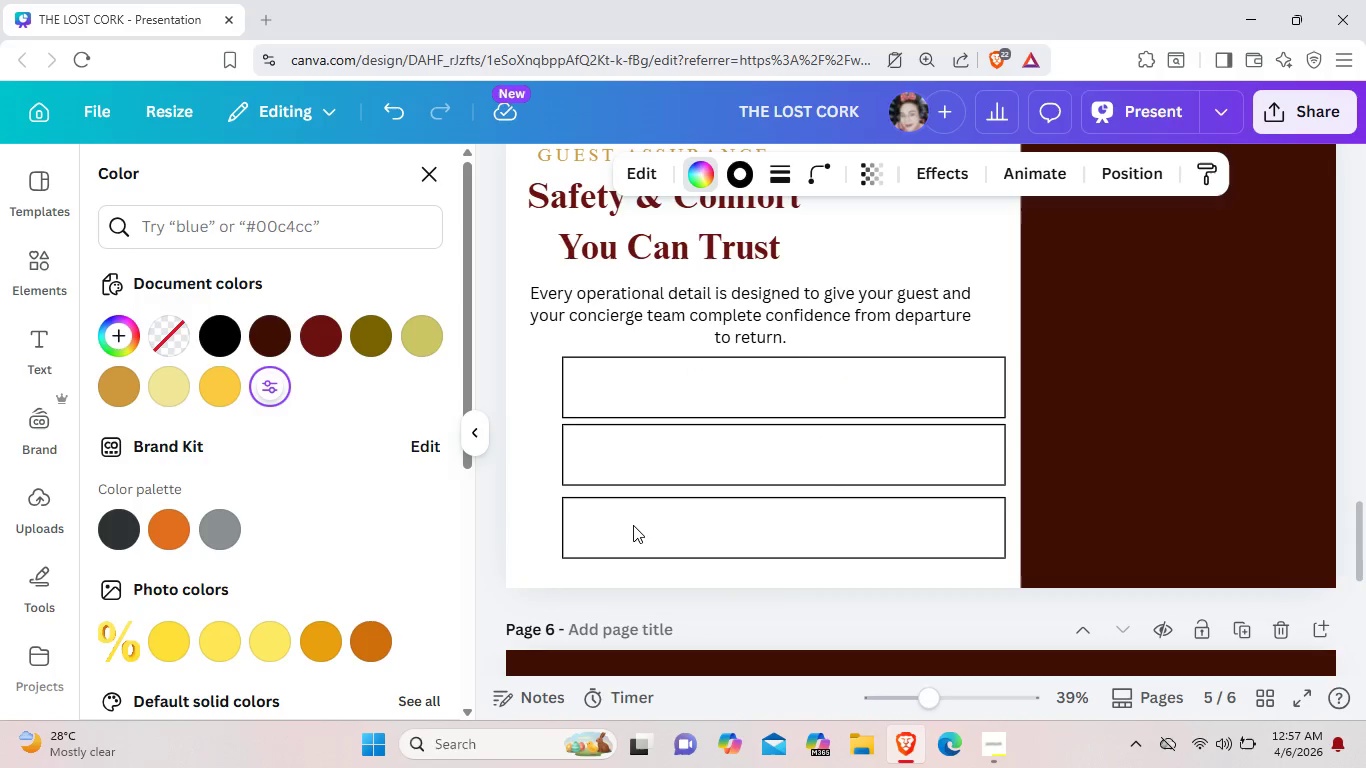 
key(ArrowUp)
 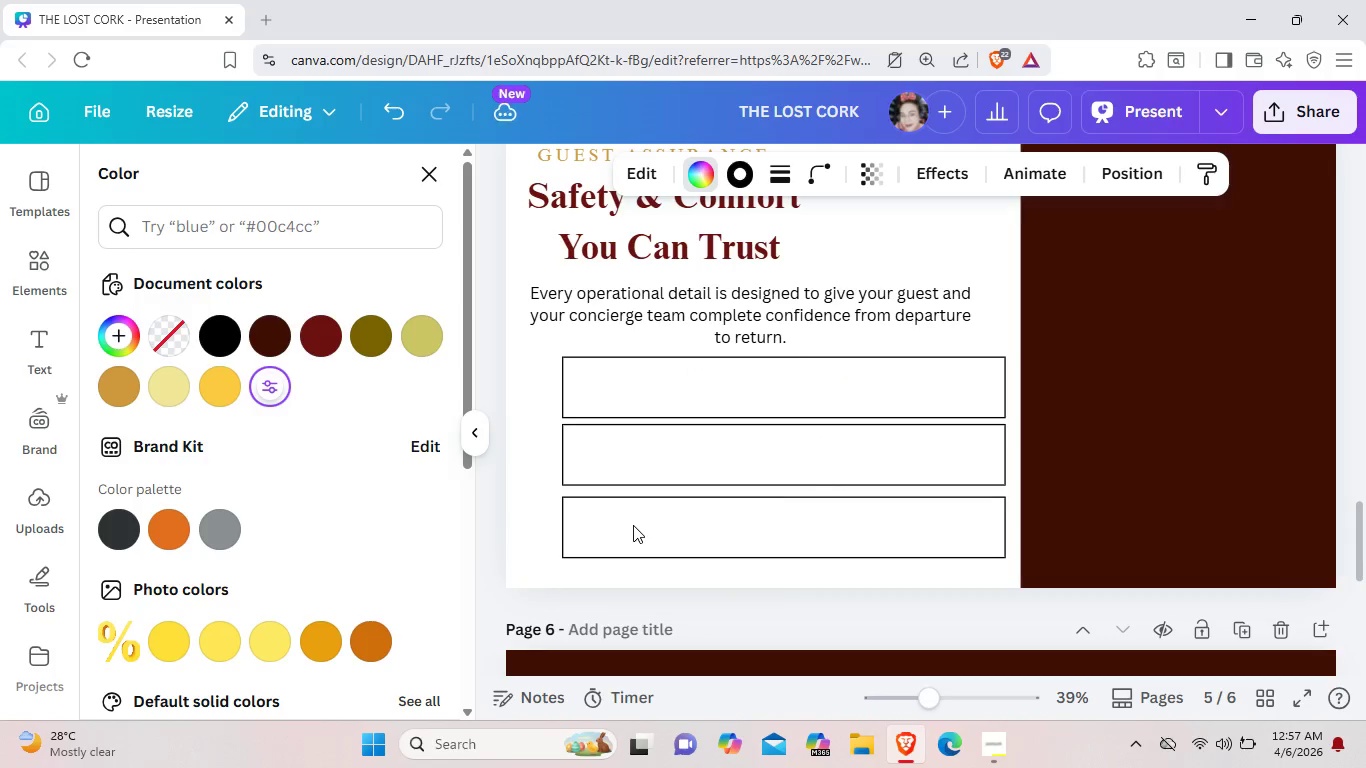 
key(ArrowUp)
 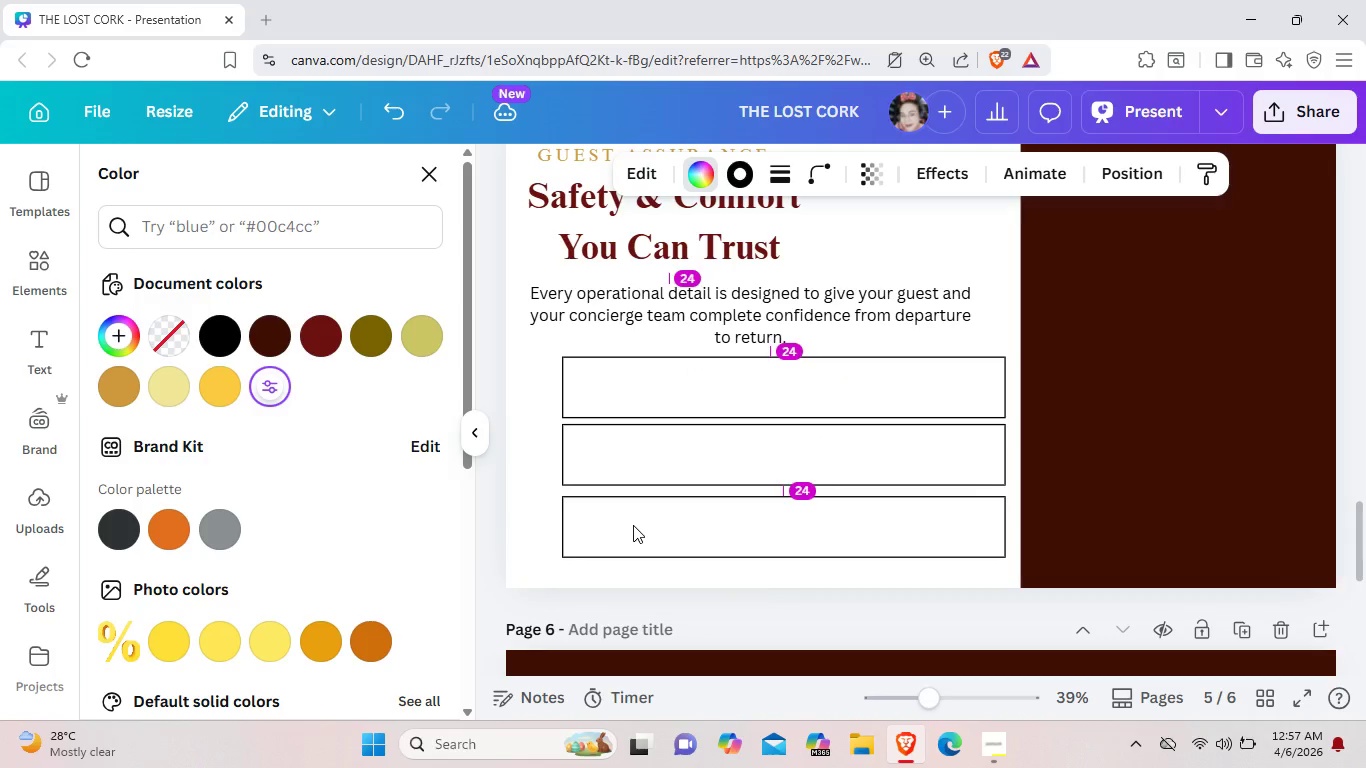 
key(ArrowUp)
 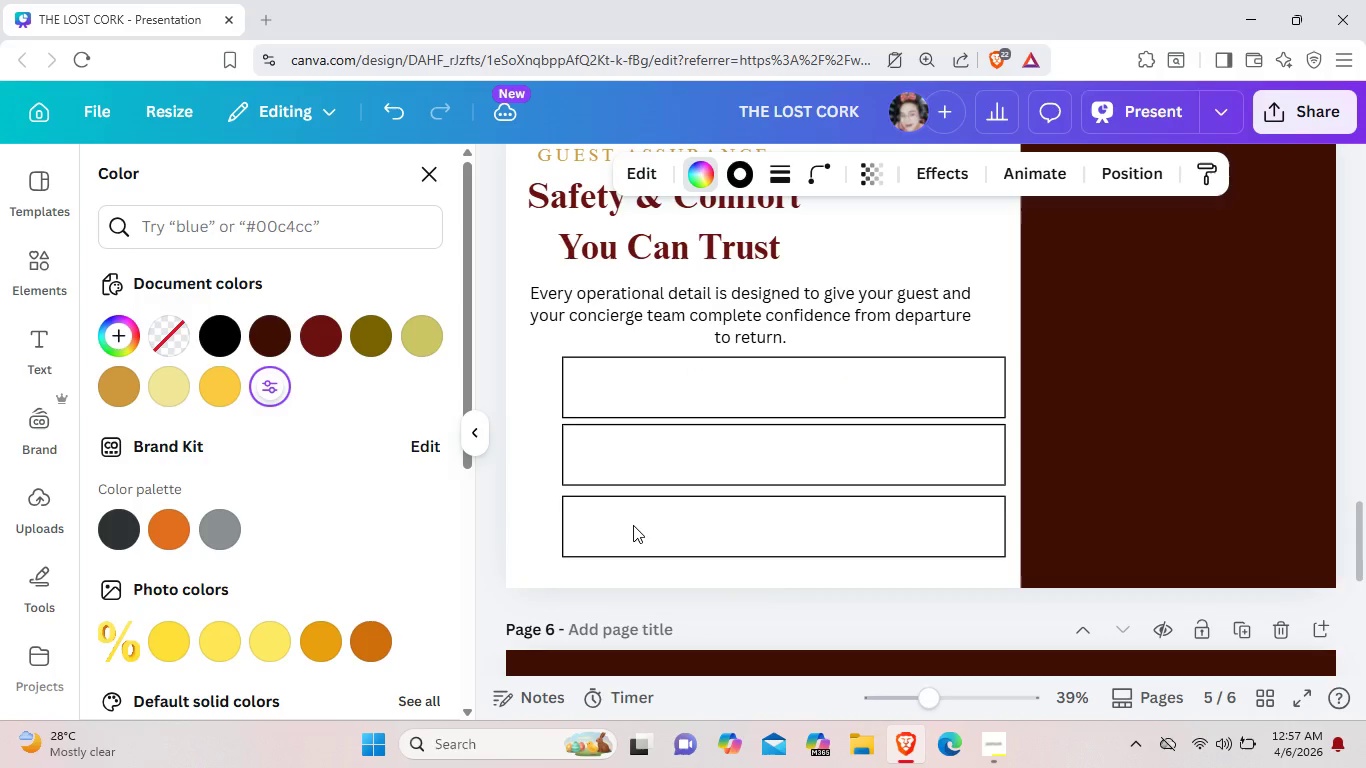 
key(ArrowUp)
 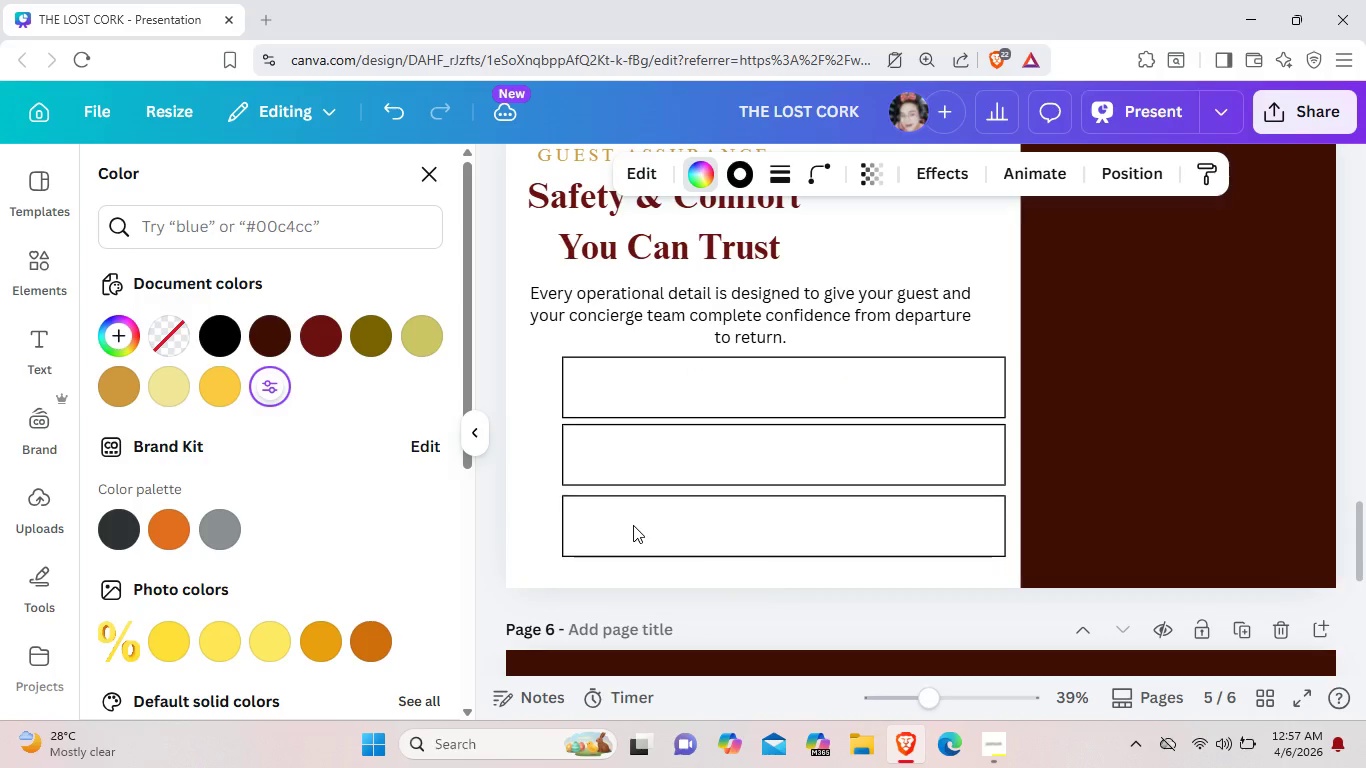 
key(ArrowUp)
 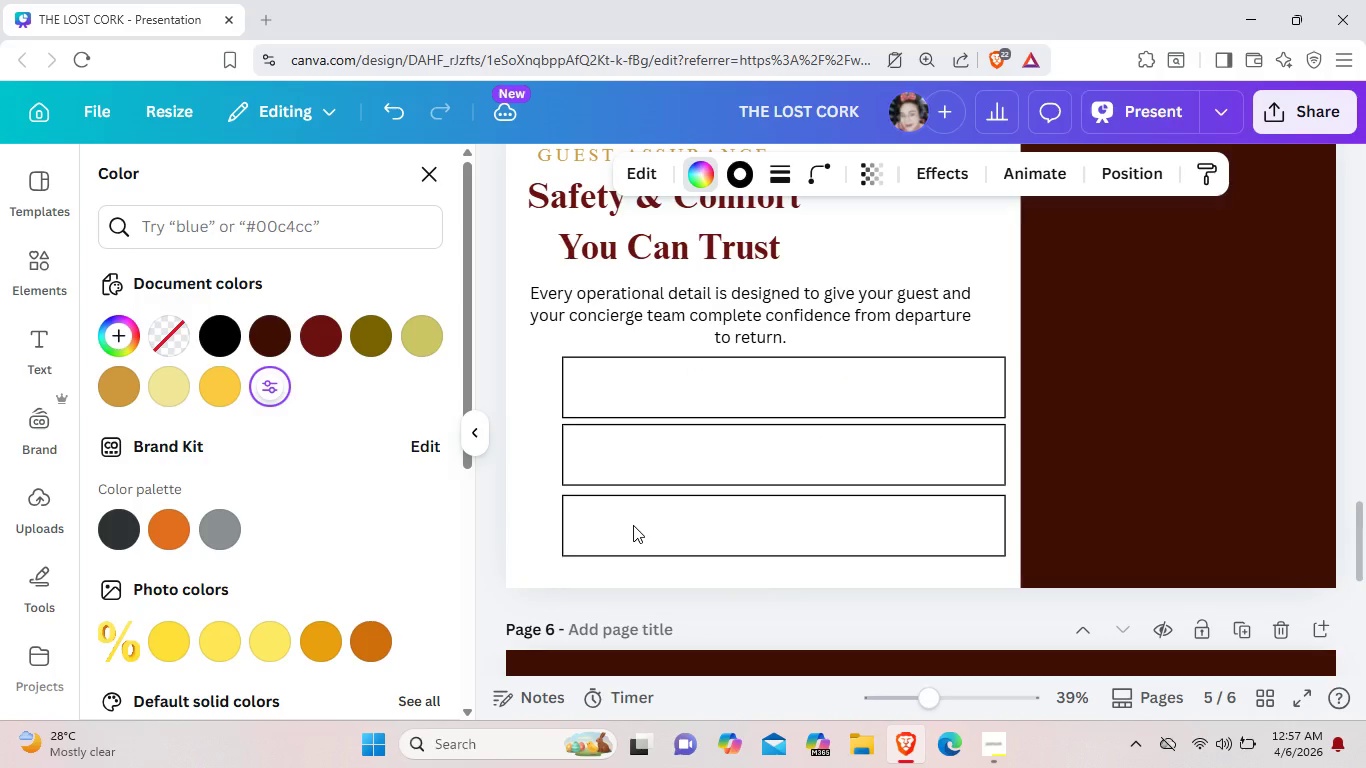 
key(ArrowUp)
 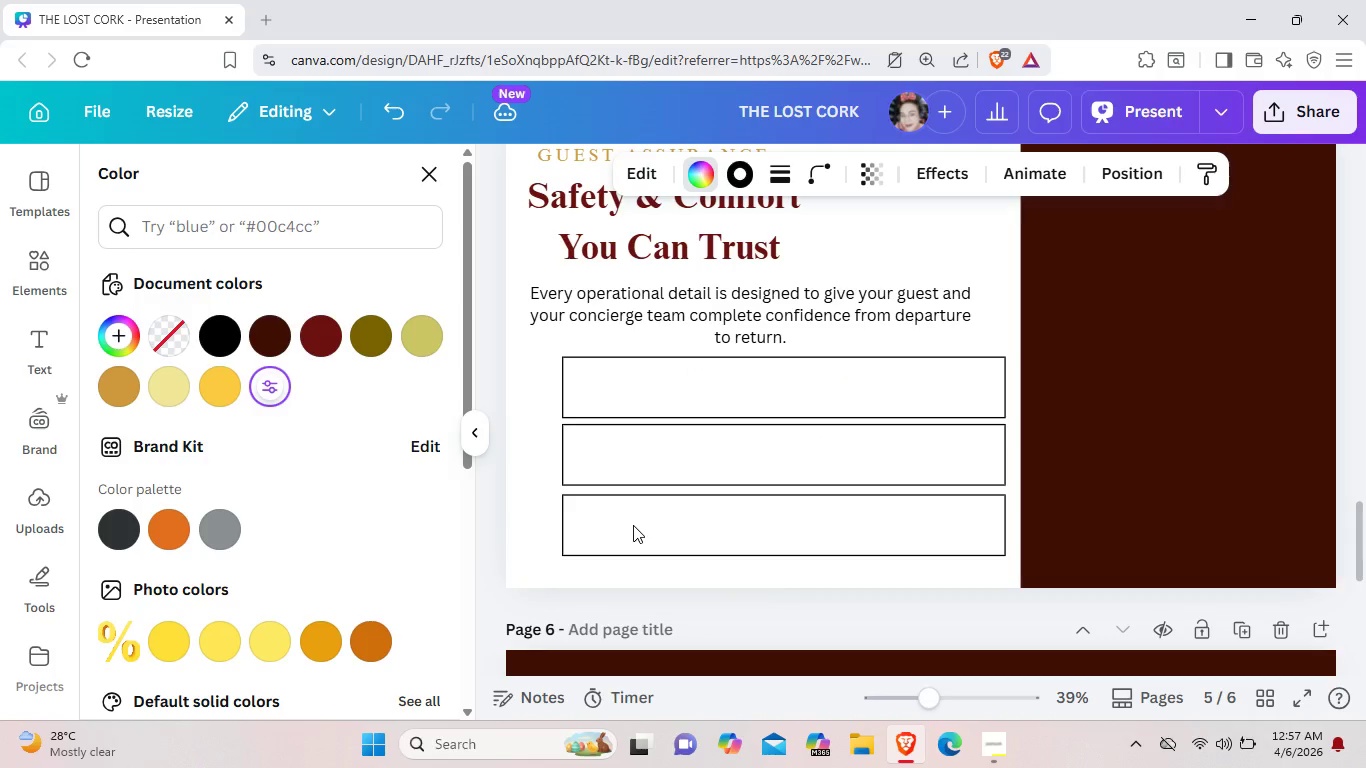 
key(ArrowUp)
 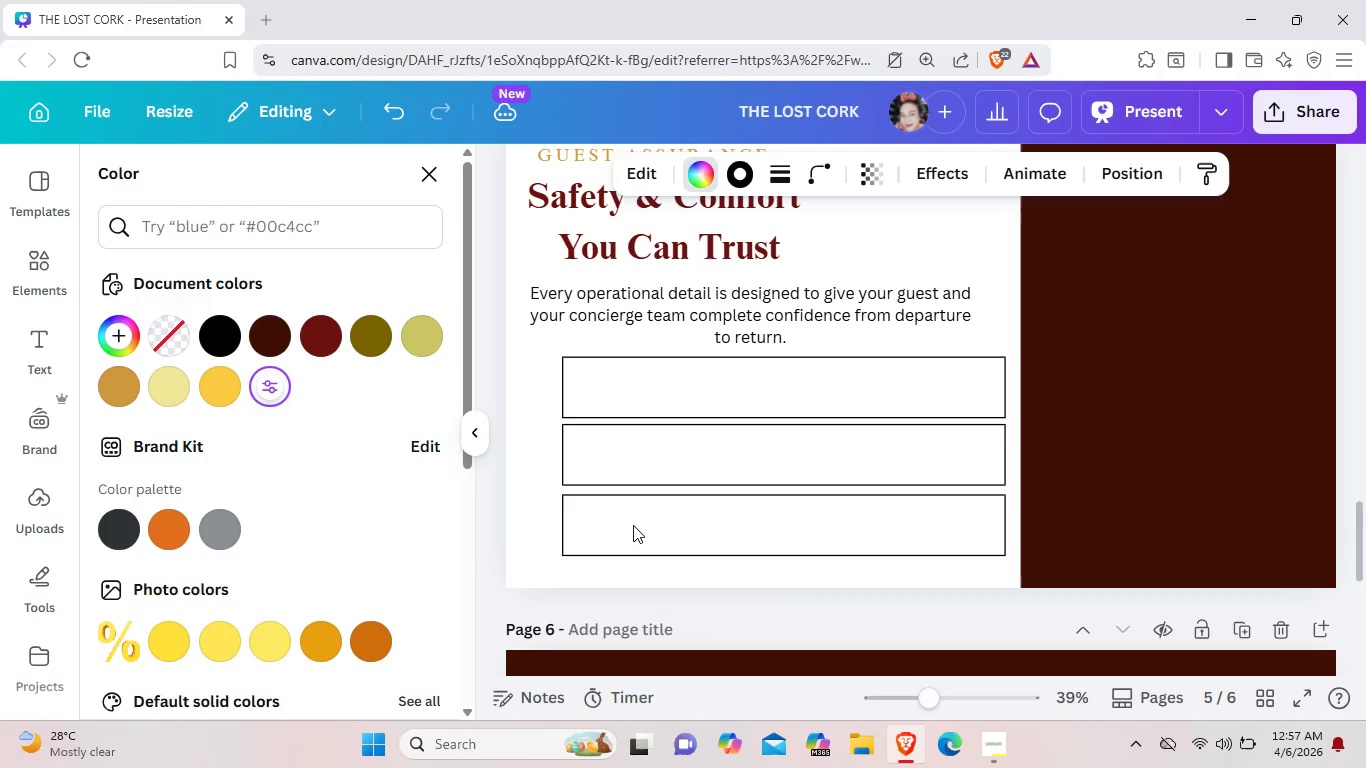 
key(ArrowUp)
 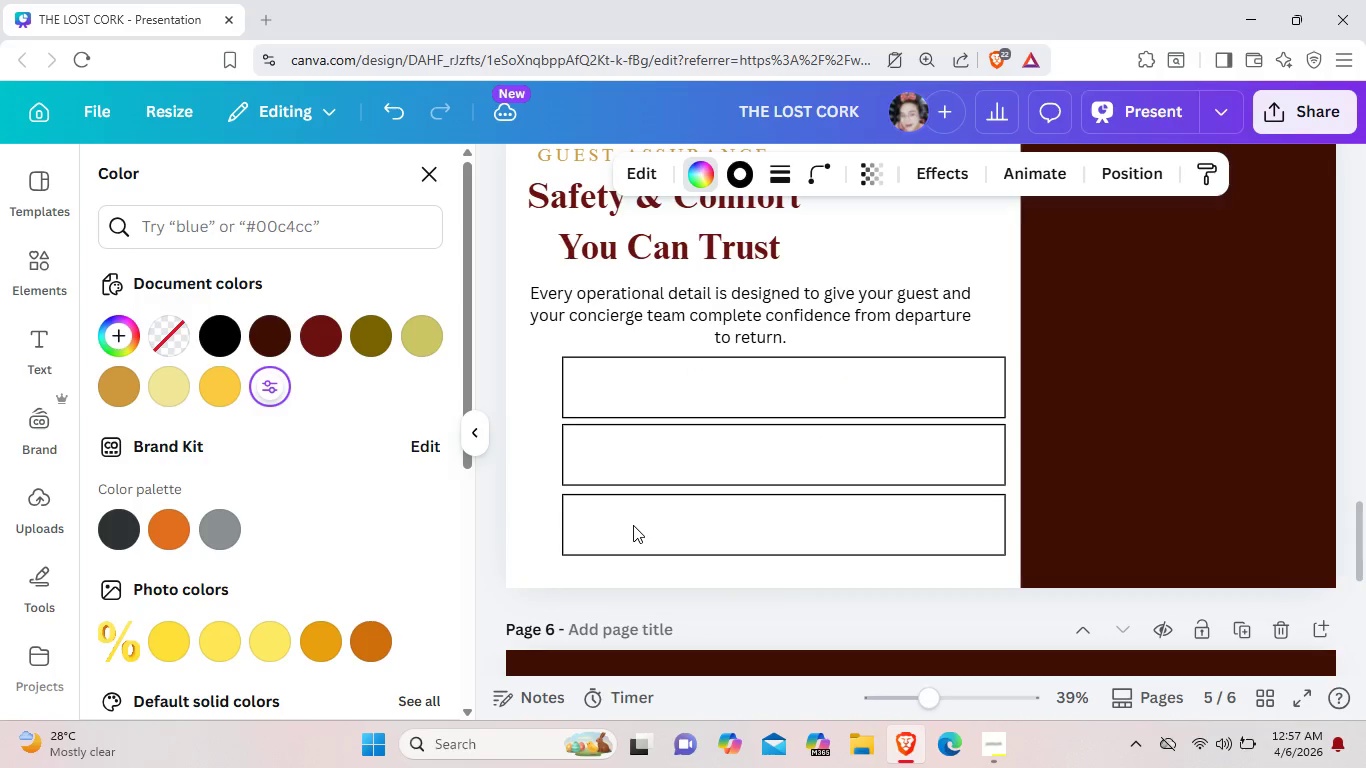 
key(ArrowUp)
 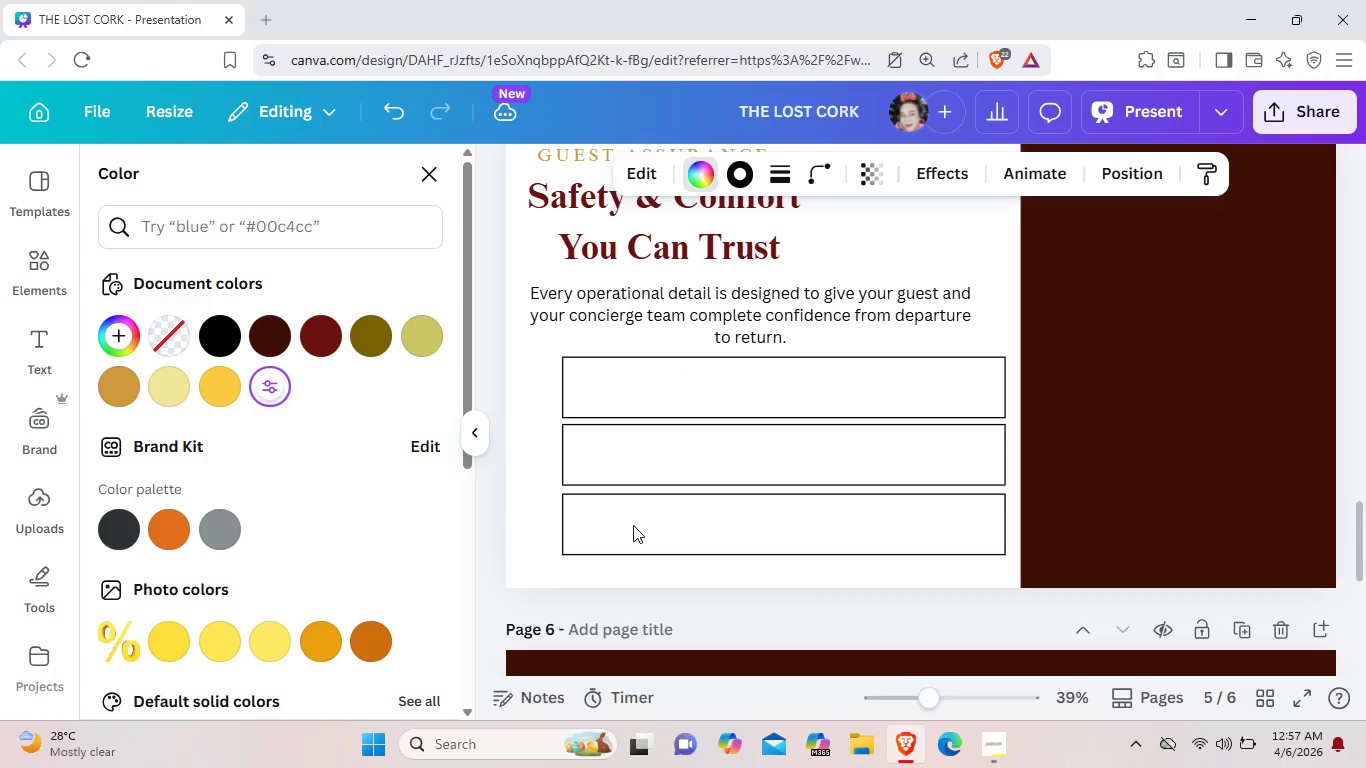 
key(ArrowUp)
 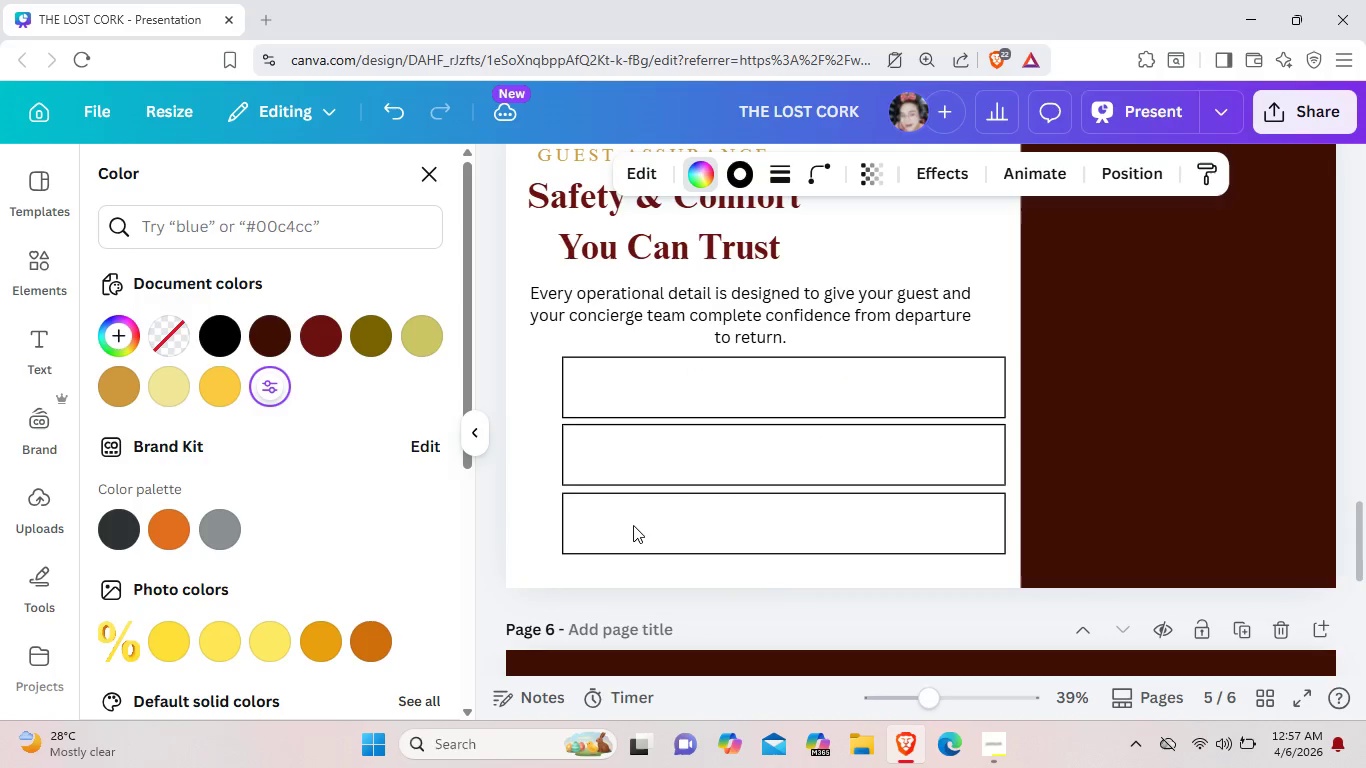 
key(ArrowUp)
 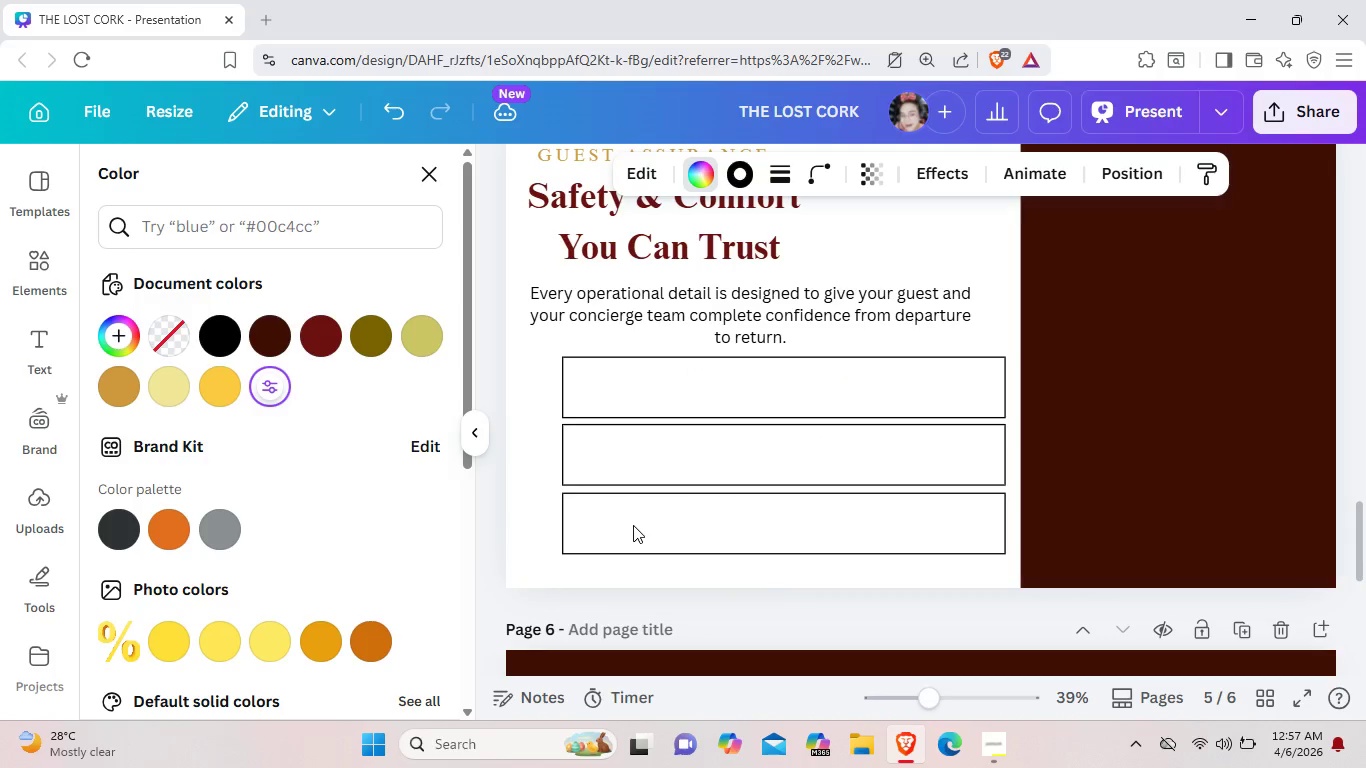 
key(ArrowUp)
 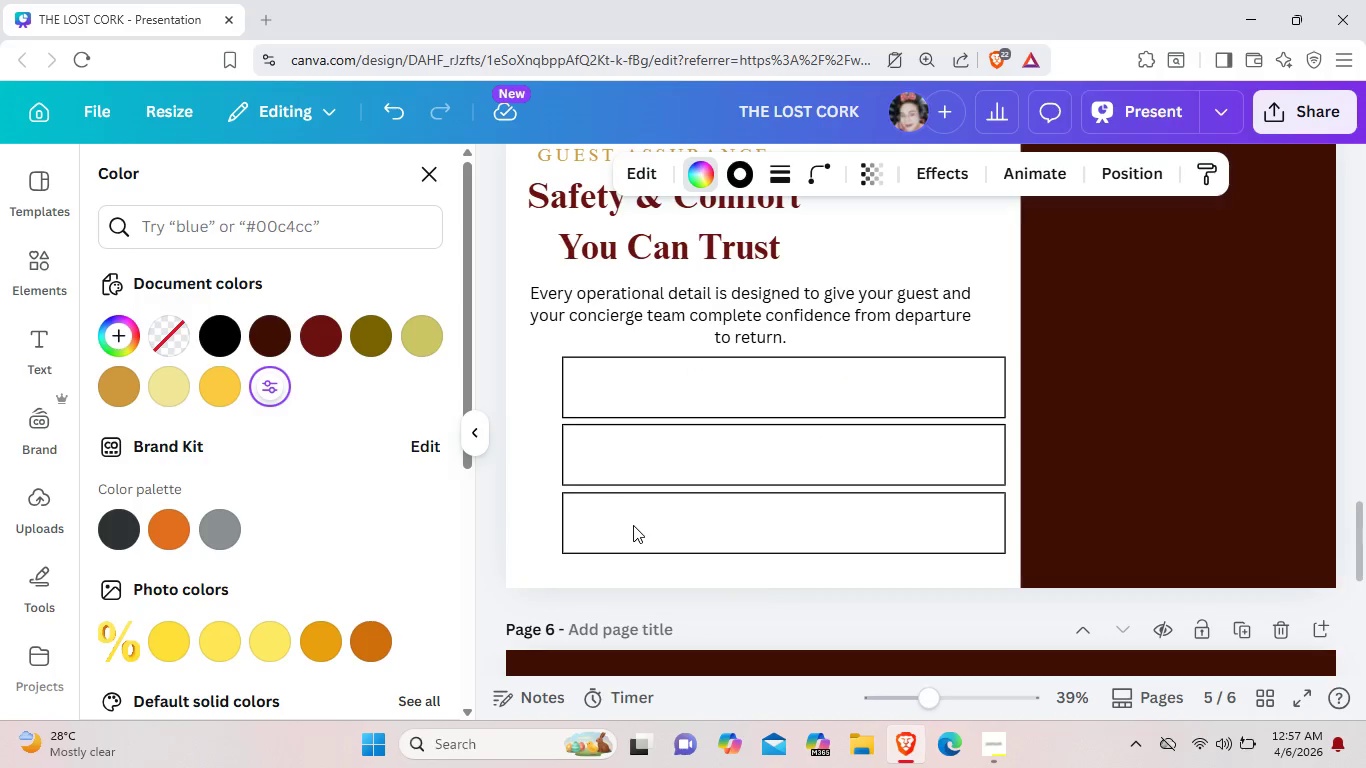 
key(ArrowUp)
 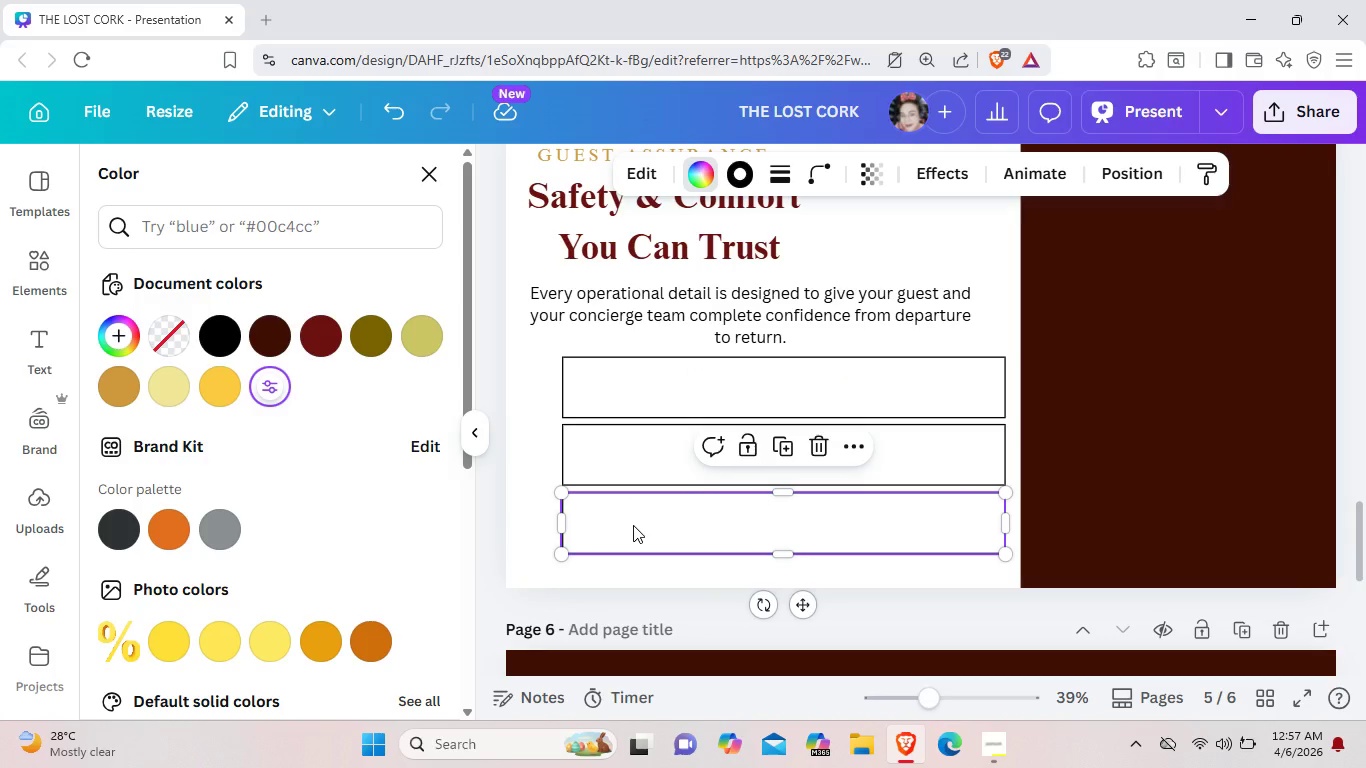 
scroll: coordinate [633, 525], scroll_direction: up, amount: 1.0
 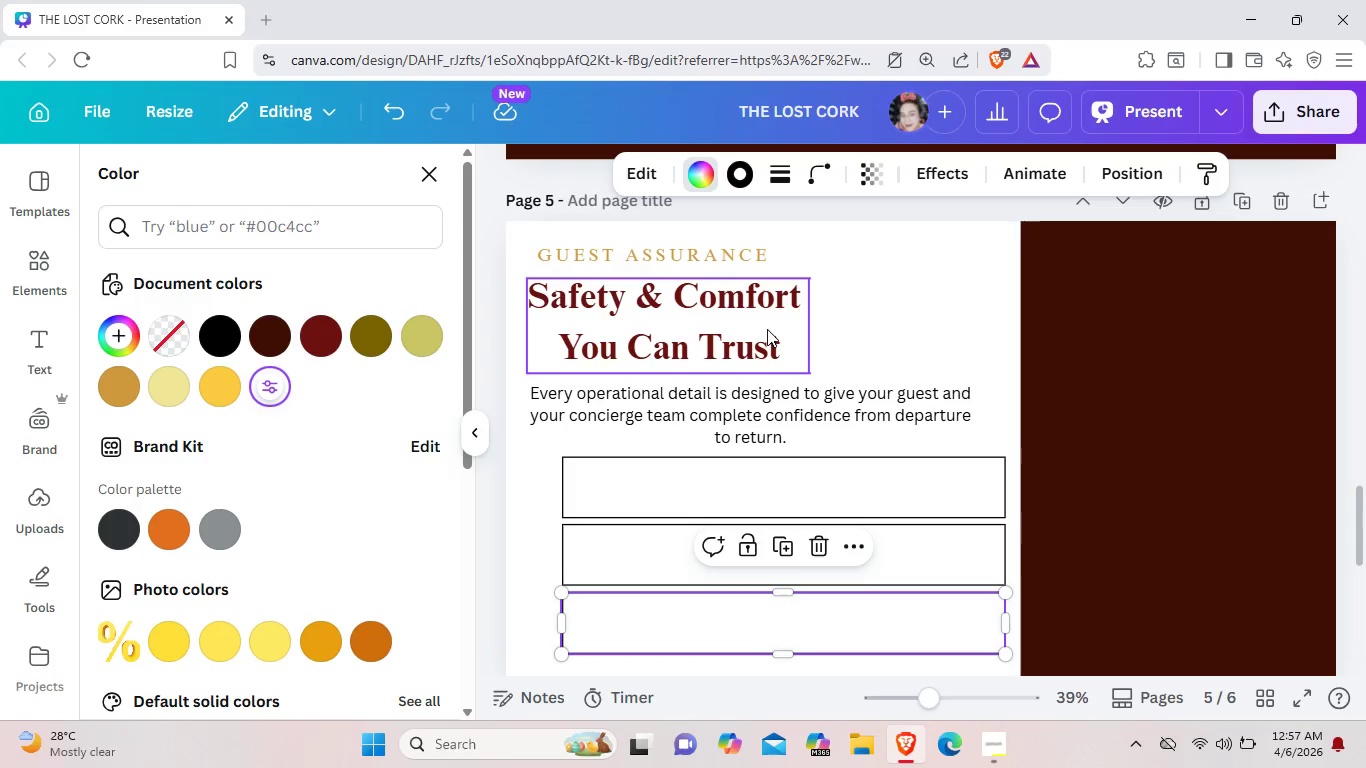 
left_click([767, 329])
 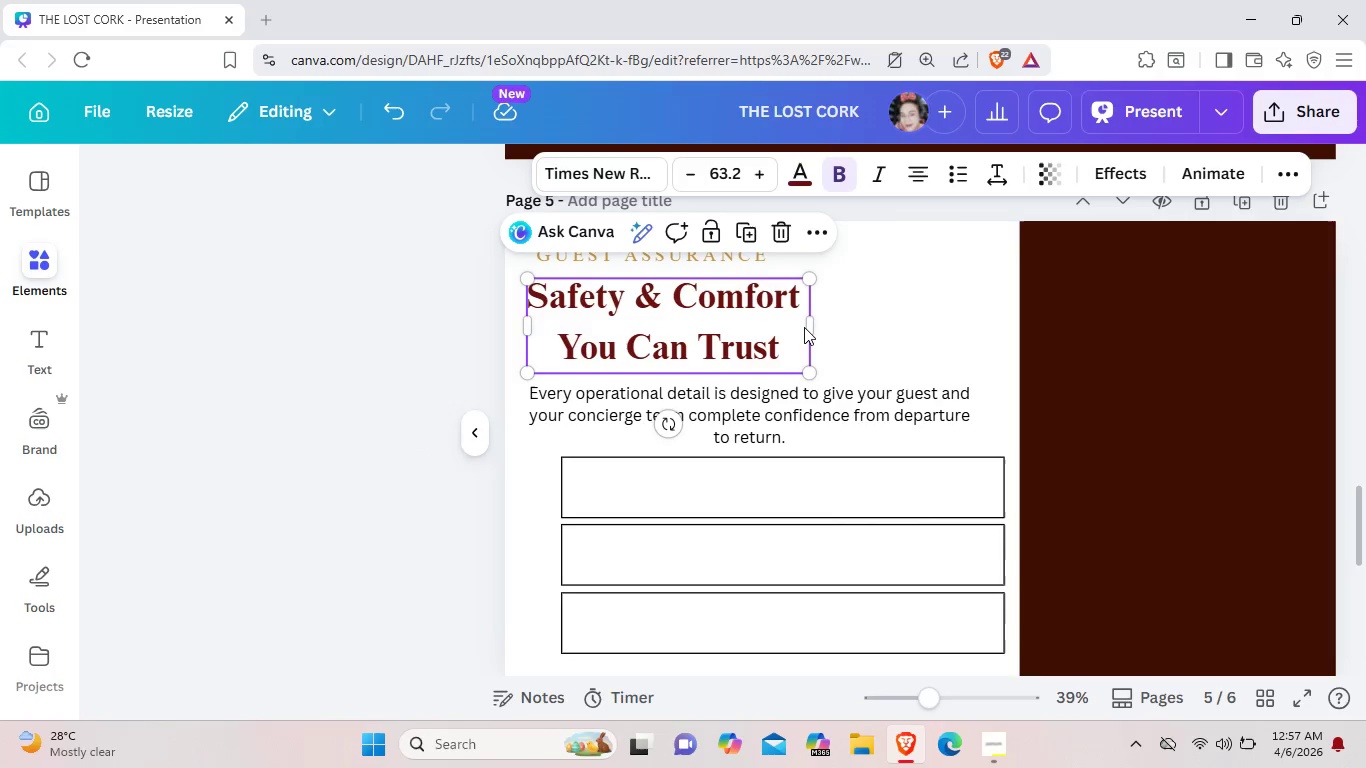 
left_click([804, 327])
 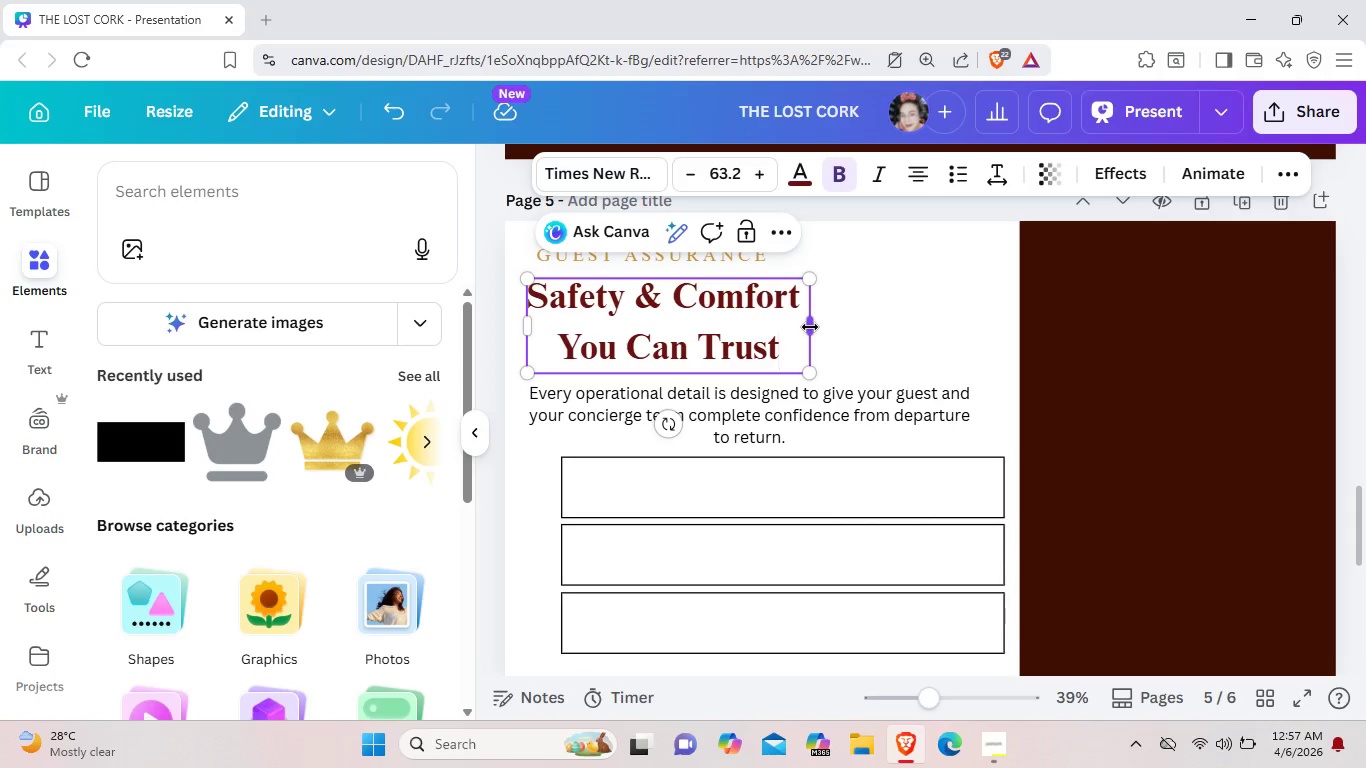 
left_click_drag(start_coordinate=[810, 327], to_coordinate=[904, 307])
 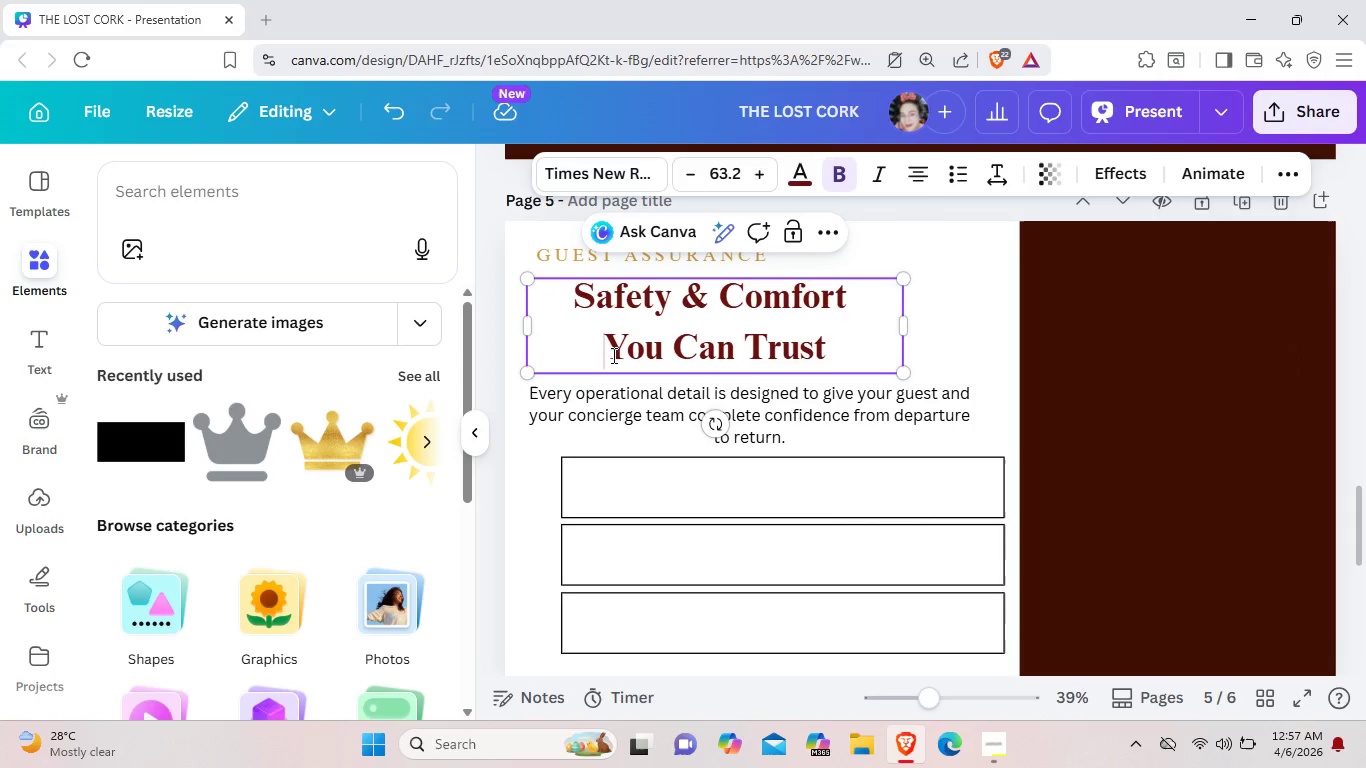 
left_click([612, 355])
 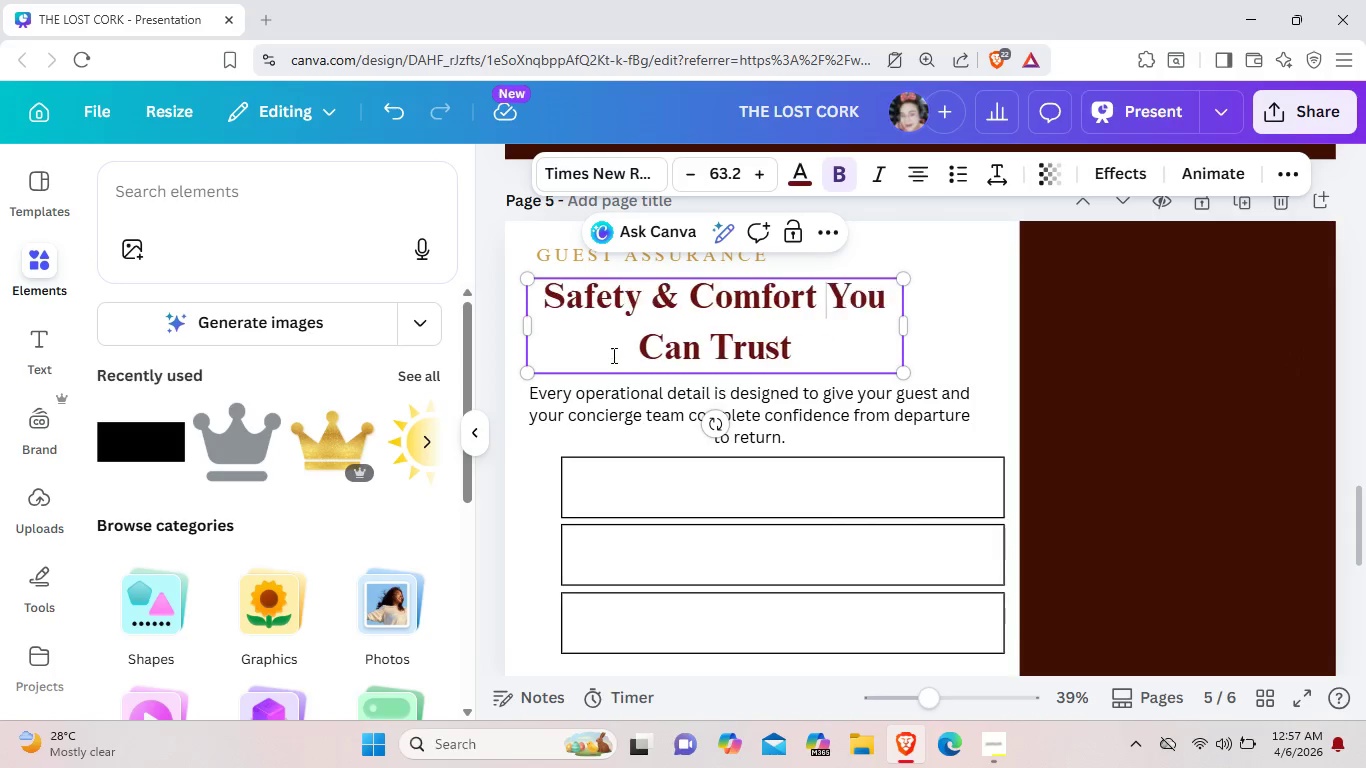 
key(Backspace)
 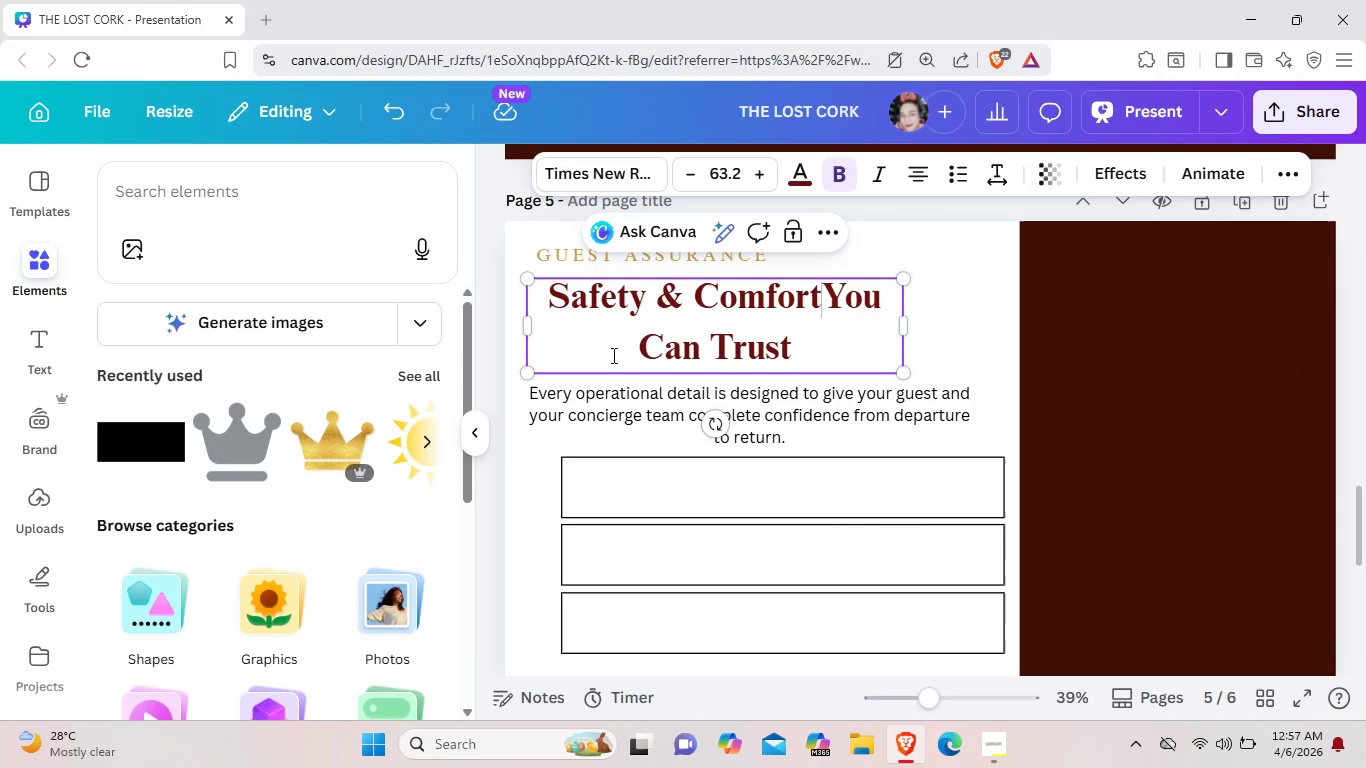 
key(Backspace)
 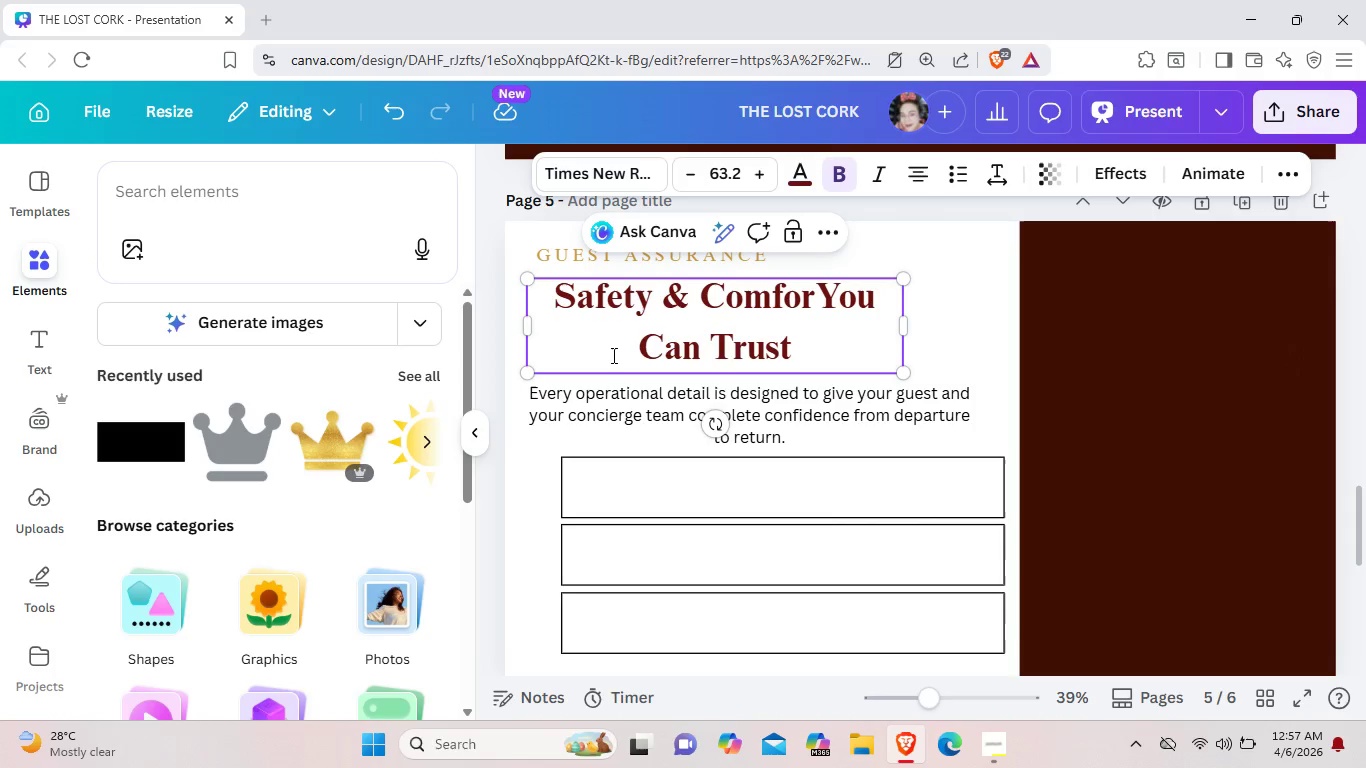 
key(Backspace)
 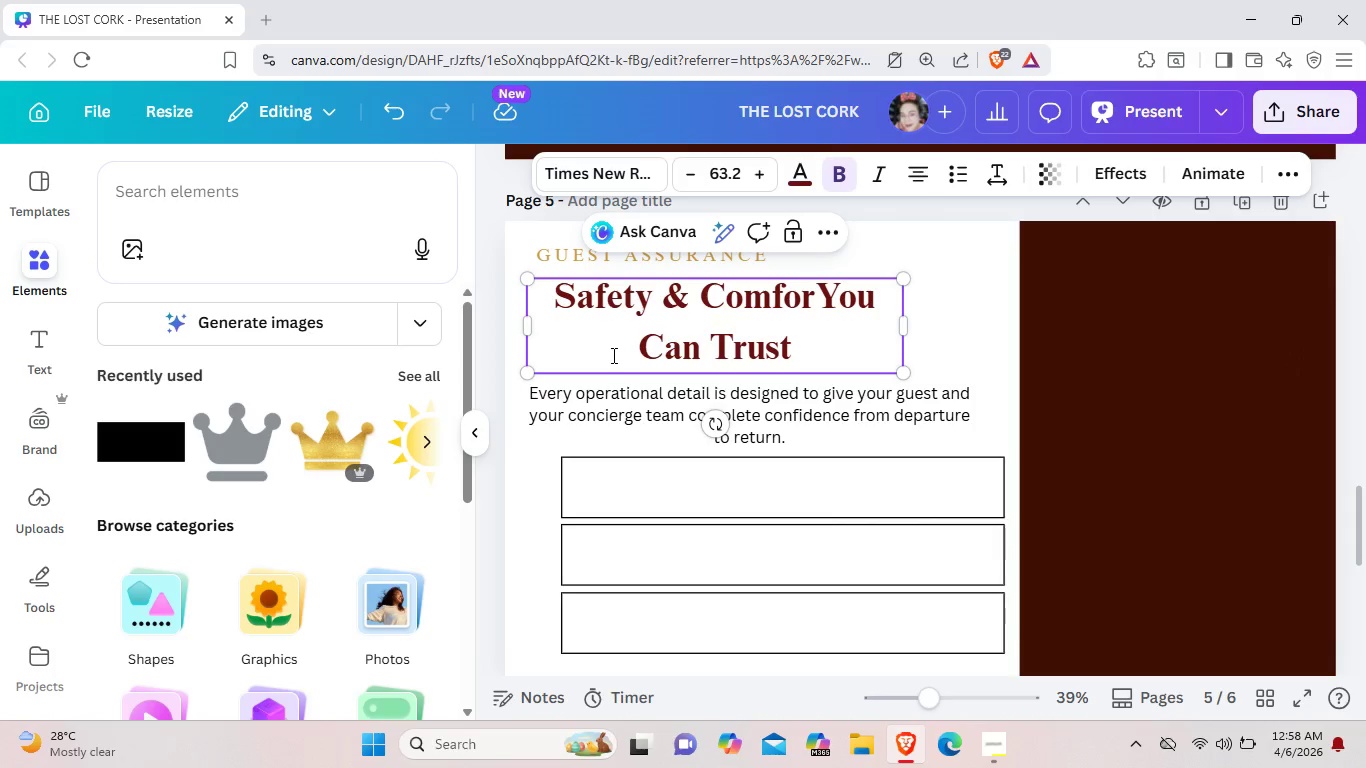 
key(Control+Z)
 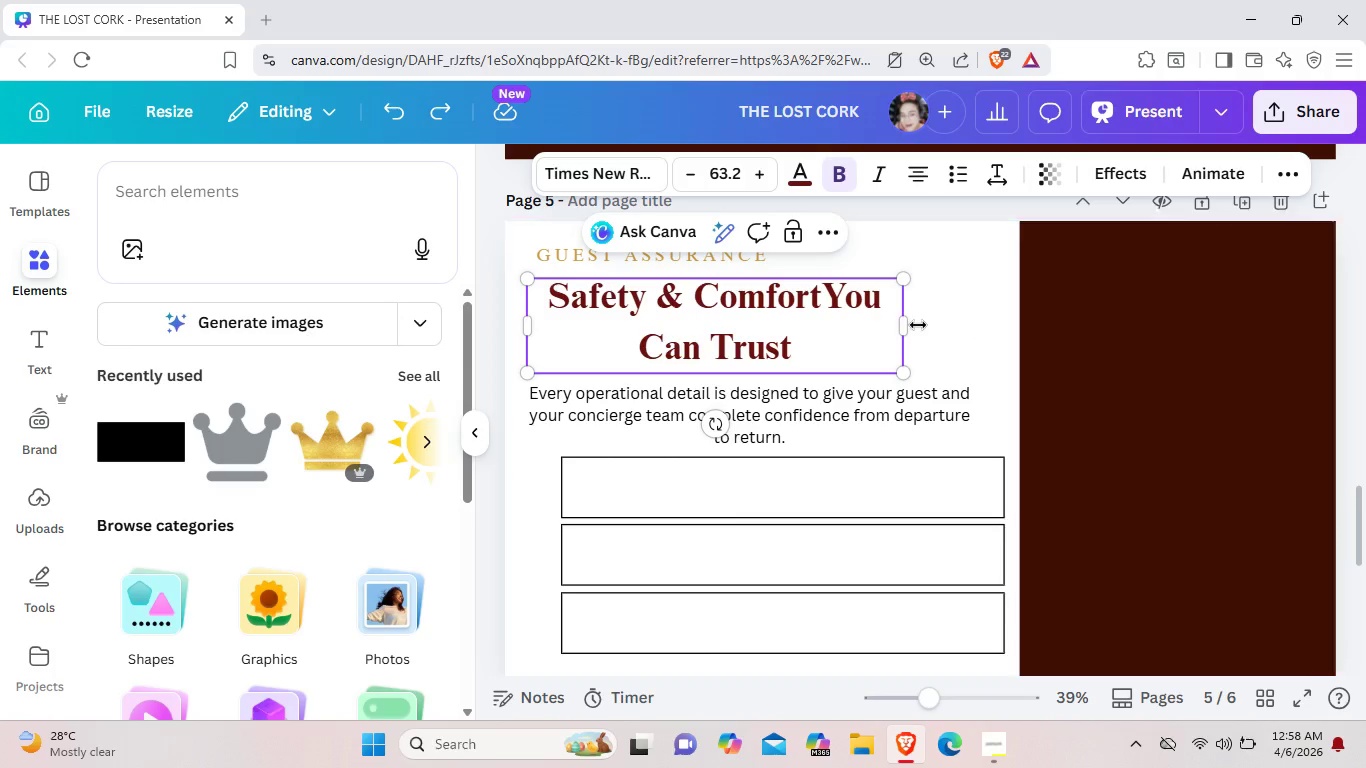 
left_click_drag(start_coordinate=[910, 324], to_coordinate=[1123, 309])
 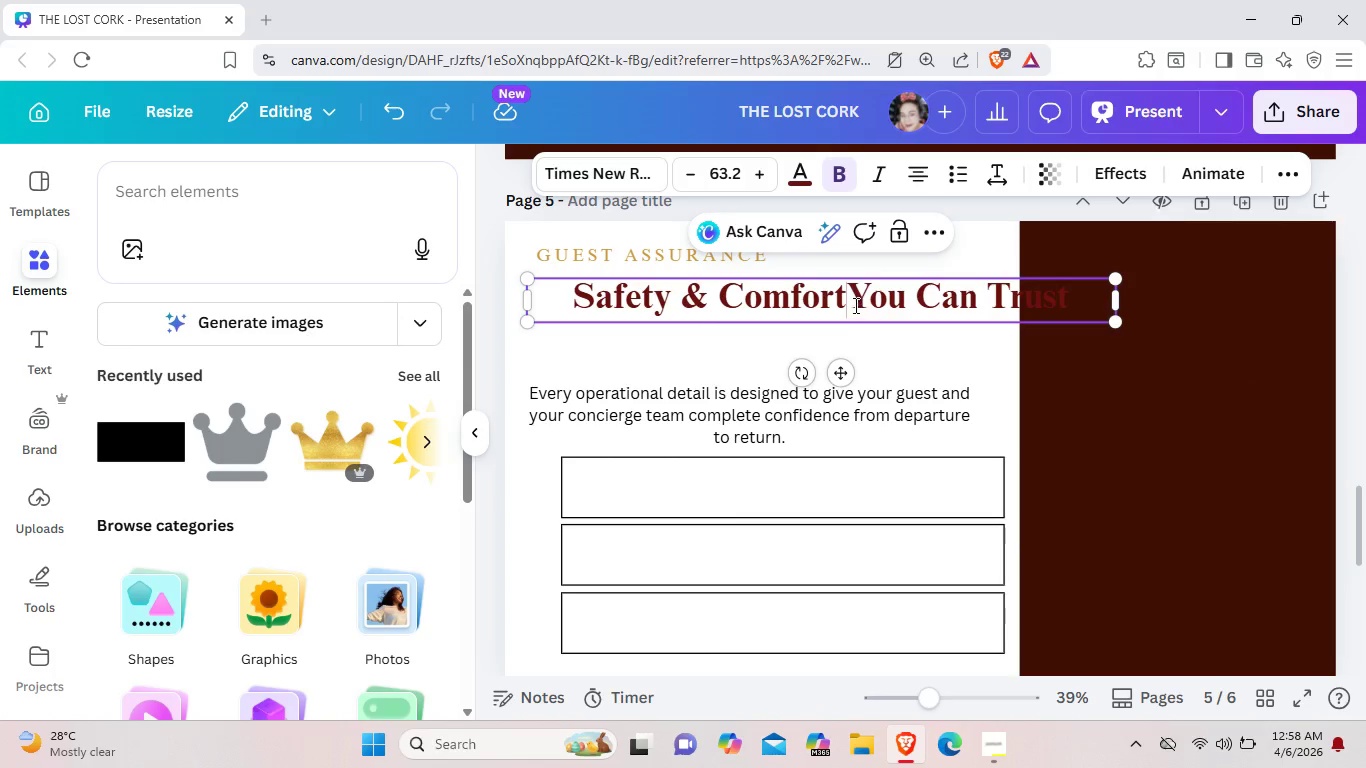 
left_click([854, 305])
 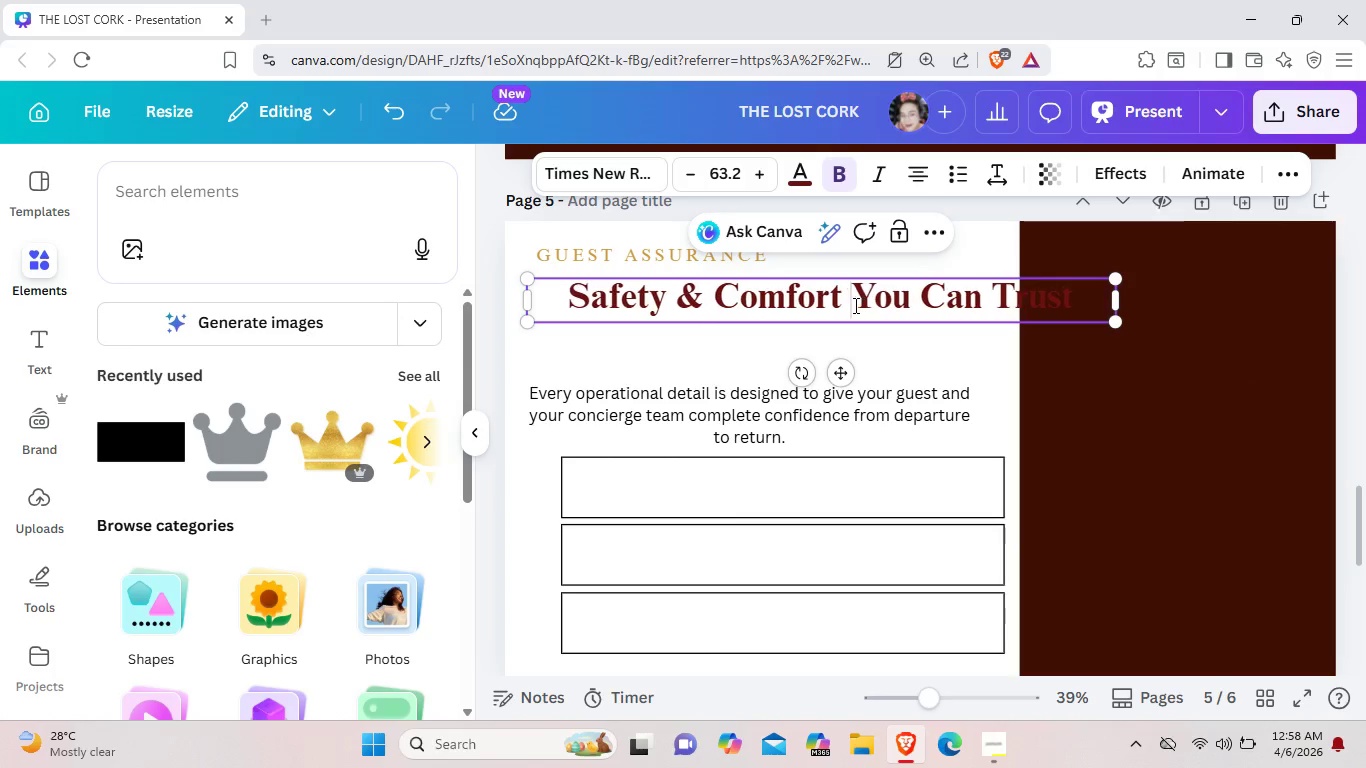 
key(Space)
 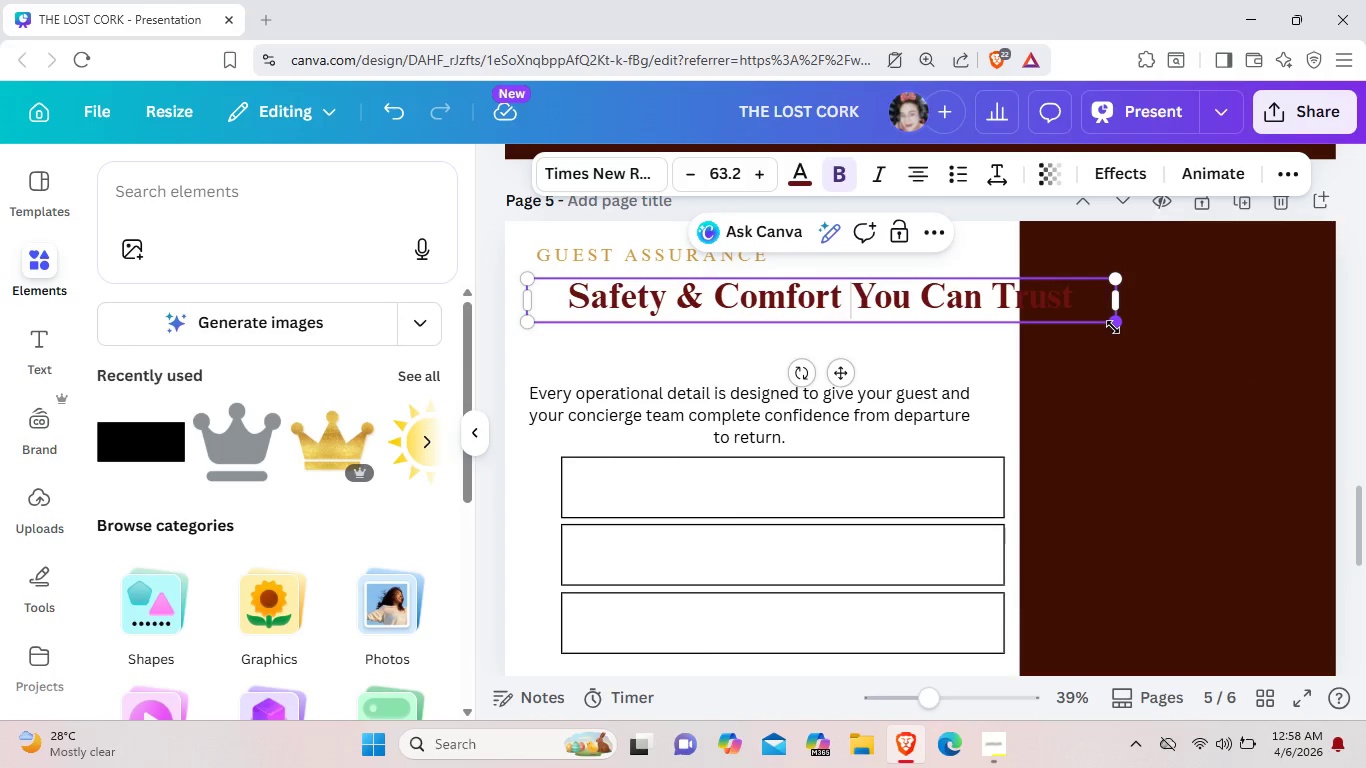 
left_click_drag(start_coordinate=[1113, 327], to_coordinate=[1017, 312])
 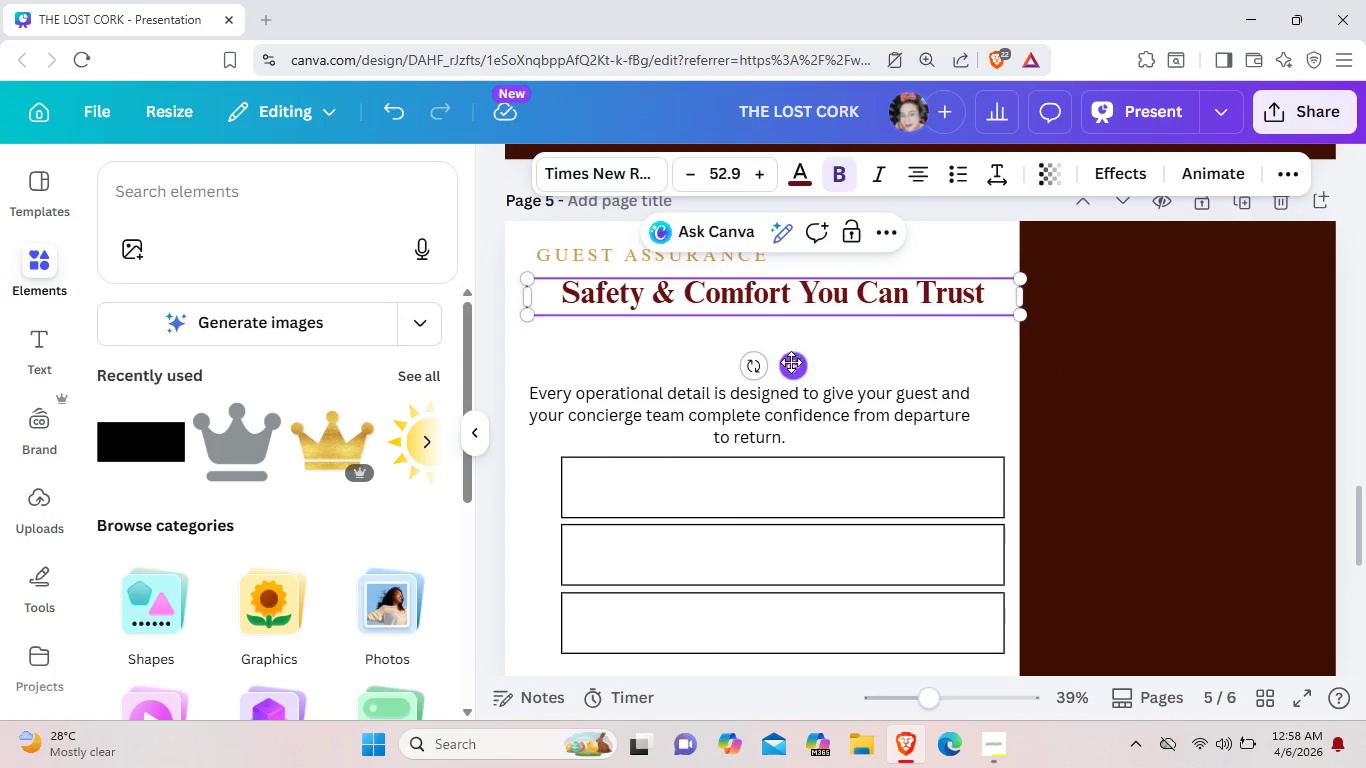 
left_click_drag(start_coordinate=[793, 361], to_coordinate=[760, 368])
 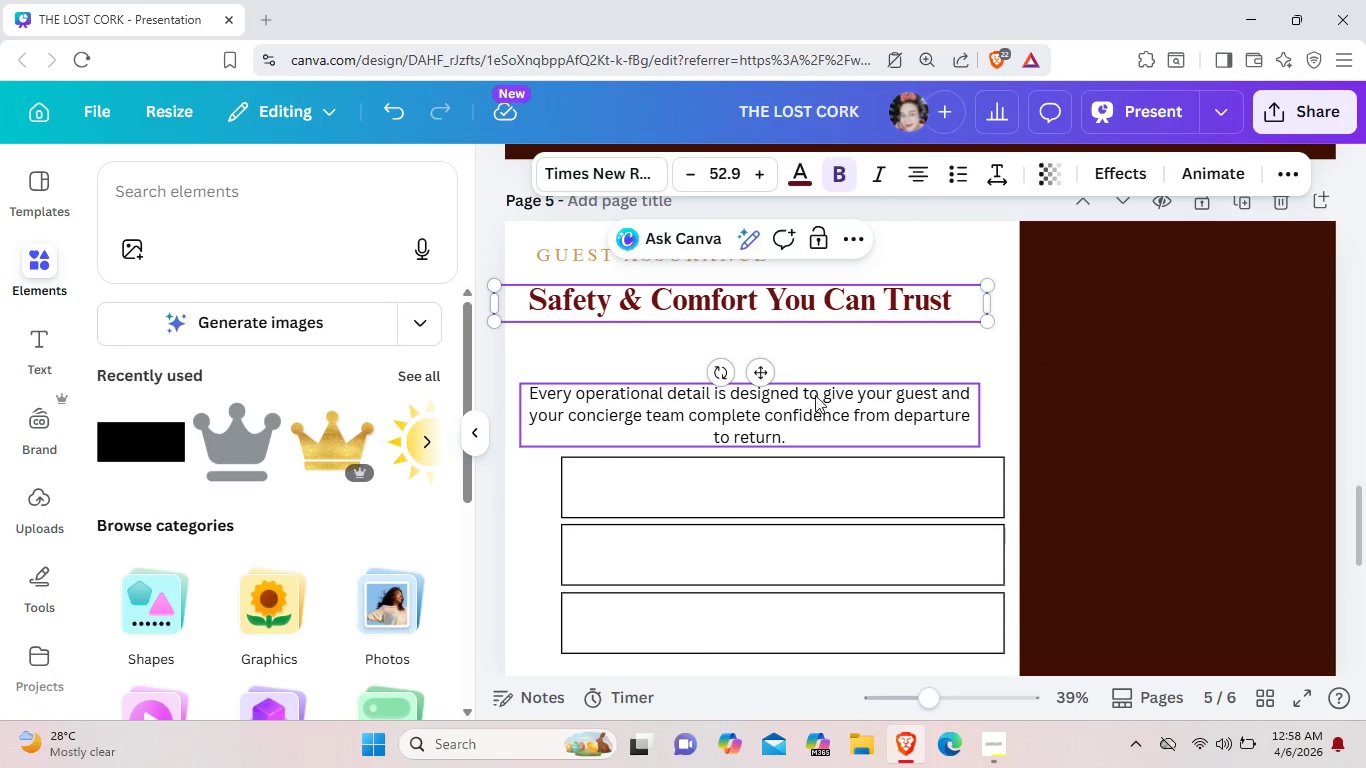 
left_click_drag(start_coordinate=[816, 403], to_coordinate=[827, 350])
 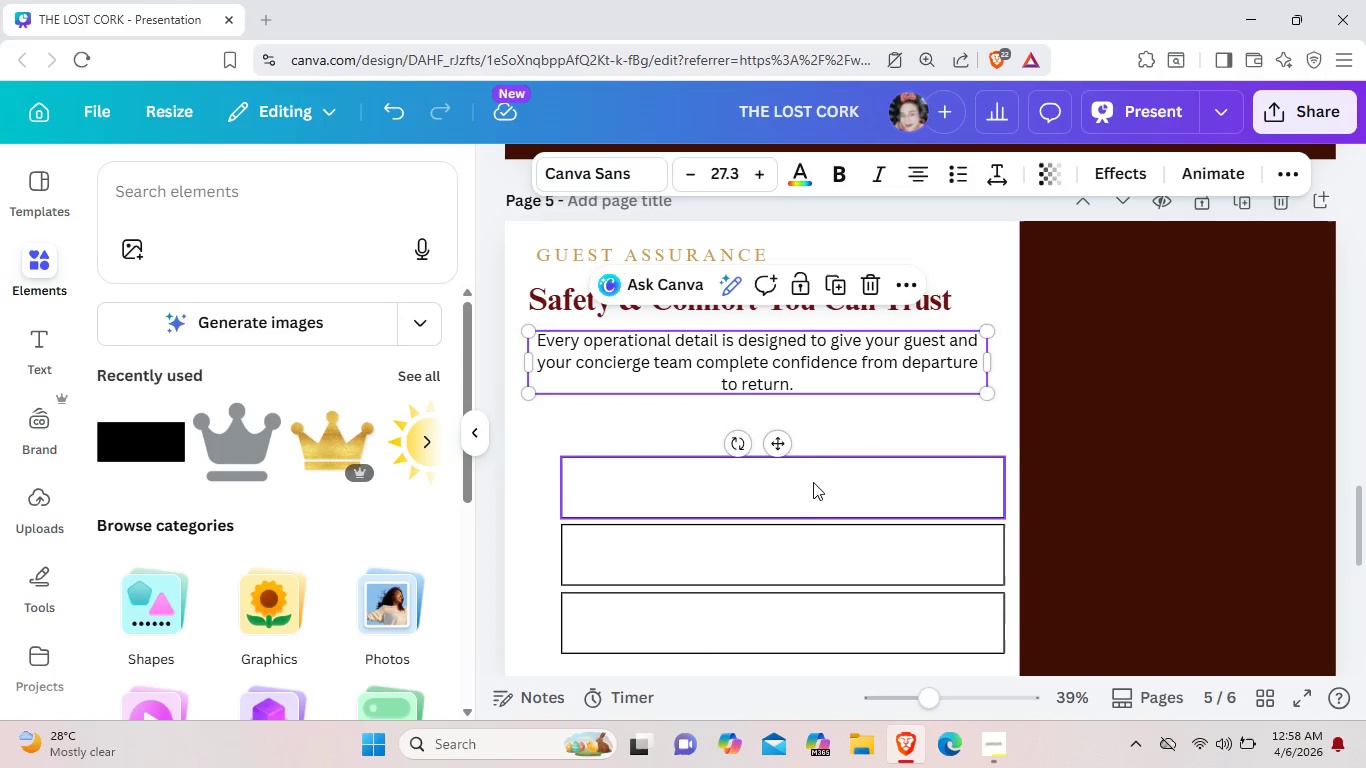 
left_click_drag(start_coordinate=[813, 482], to_coordinate=[803, 434])
 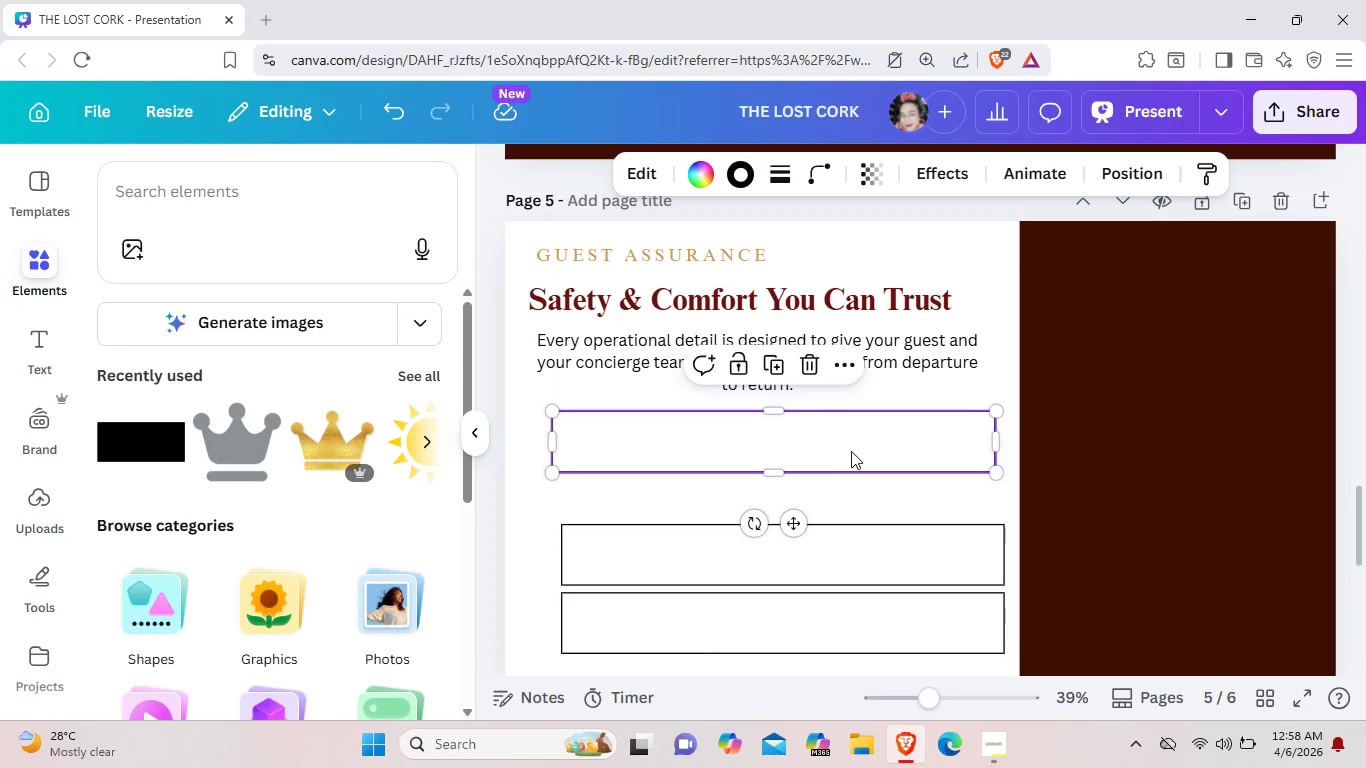 
left_click_drag(start_coordinate=[850, 451], to_coordinate=[864, 451])
 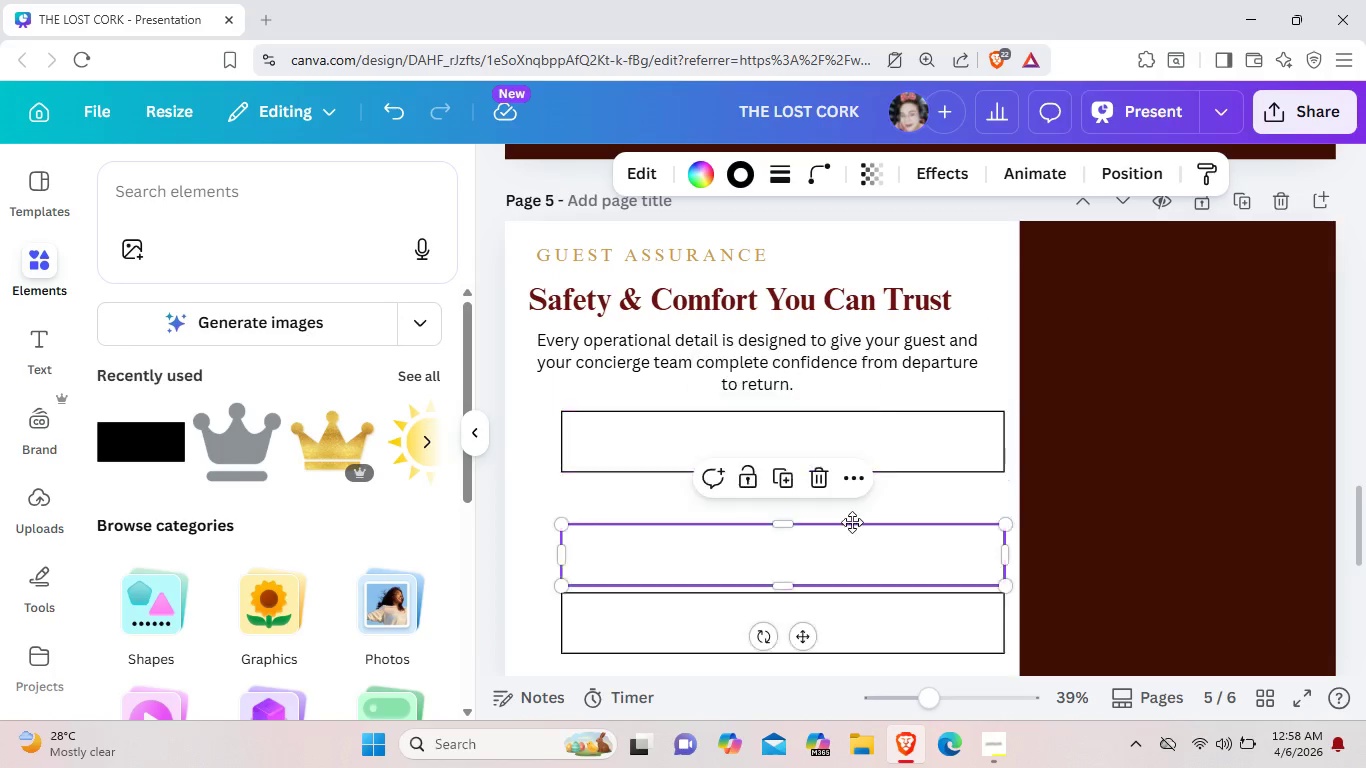 
left_click_drag(start_coordinate=[848, 538], to_coordinate=[851, 500])
 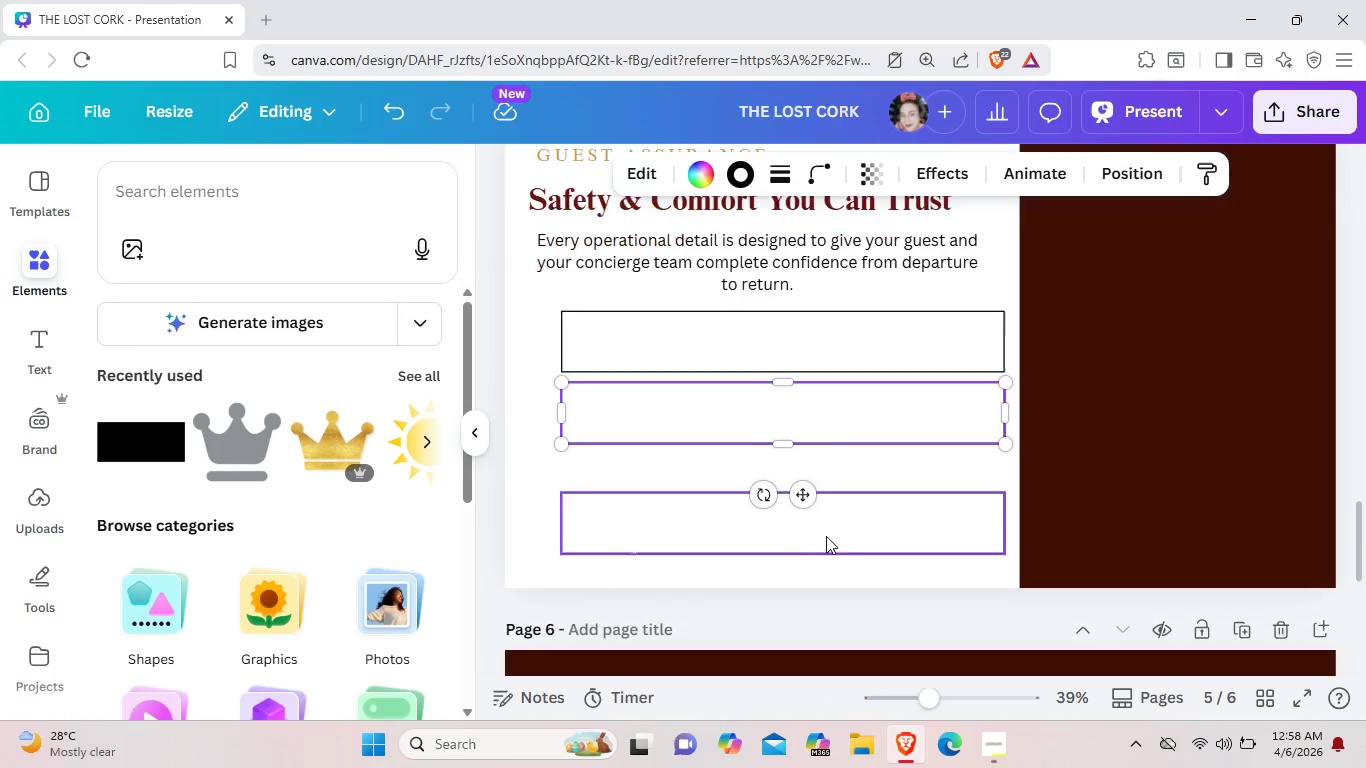 
scroll: coordinate [833, 507], scroll_direction: down, amount: 1.0
 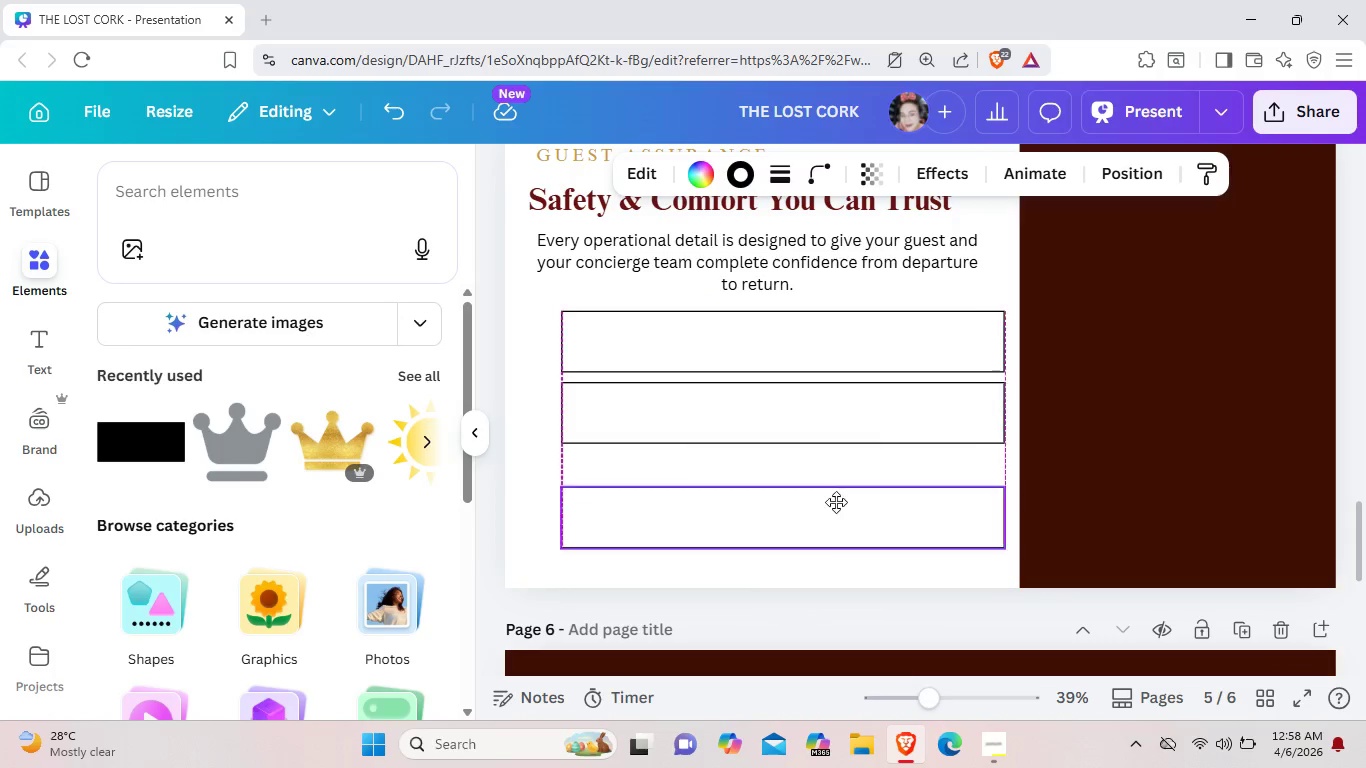 
left_click_drag(start_coordinate=[836, 524], to_coordinate=[836, 484])
 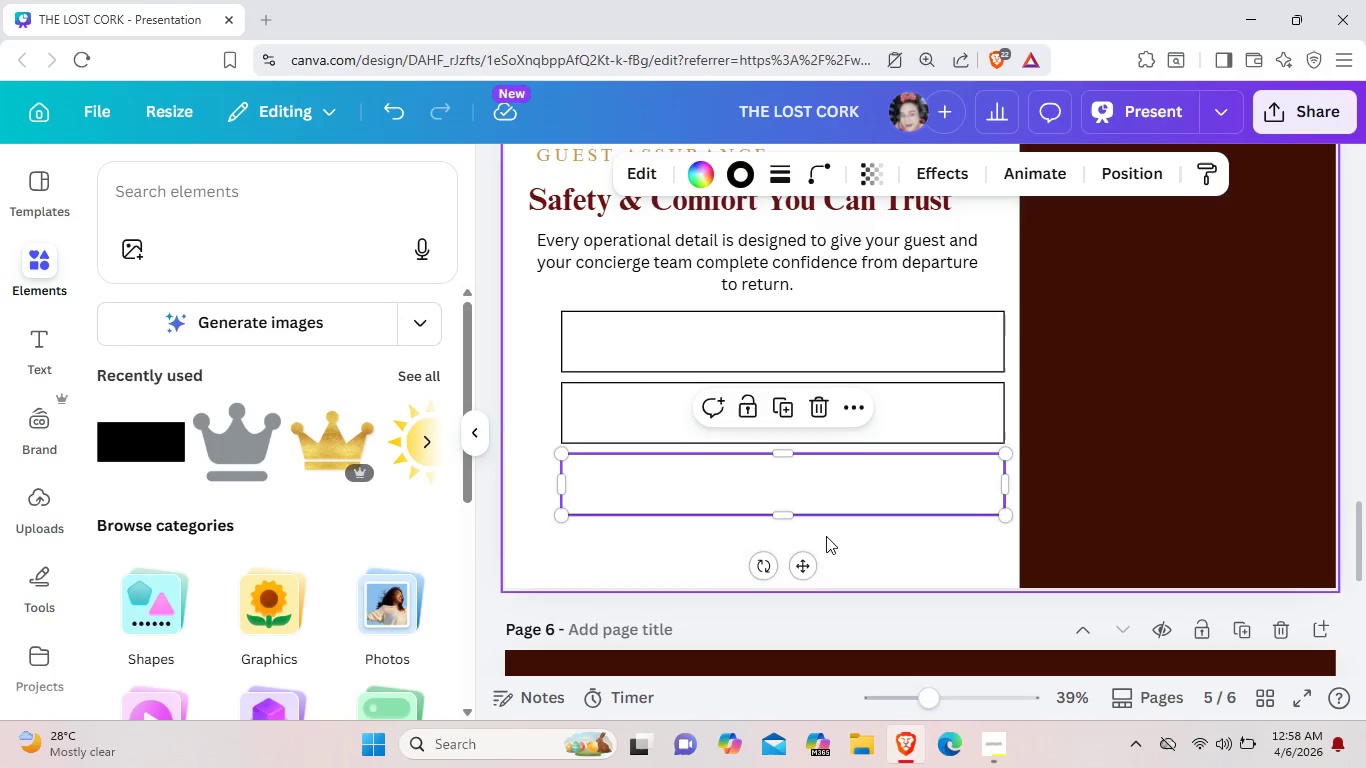 
left_click([826, 536])
 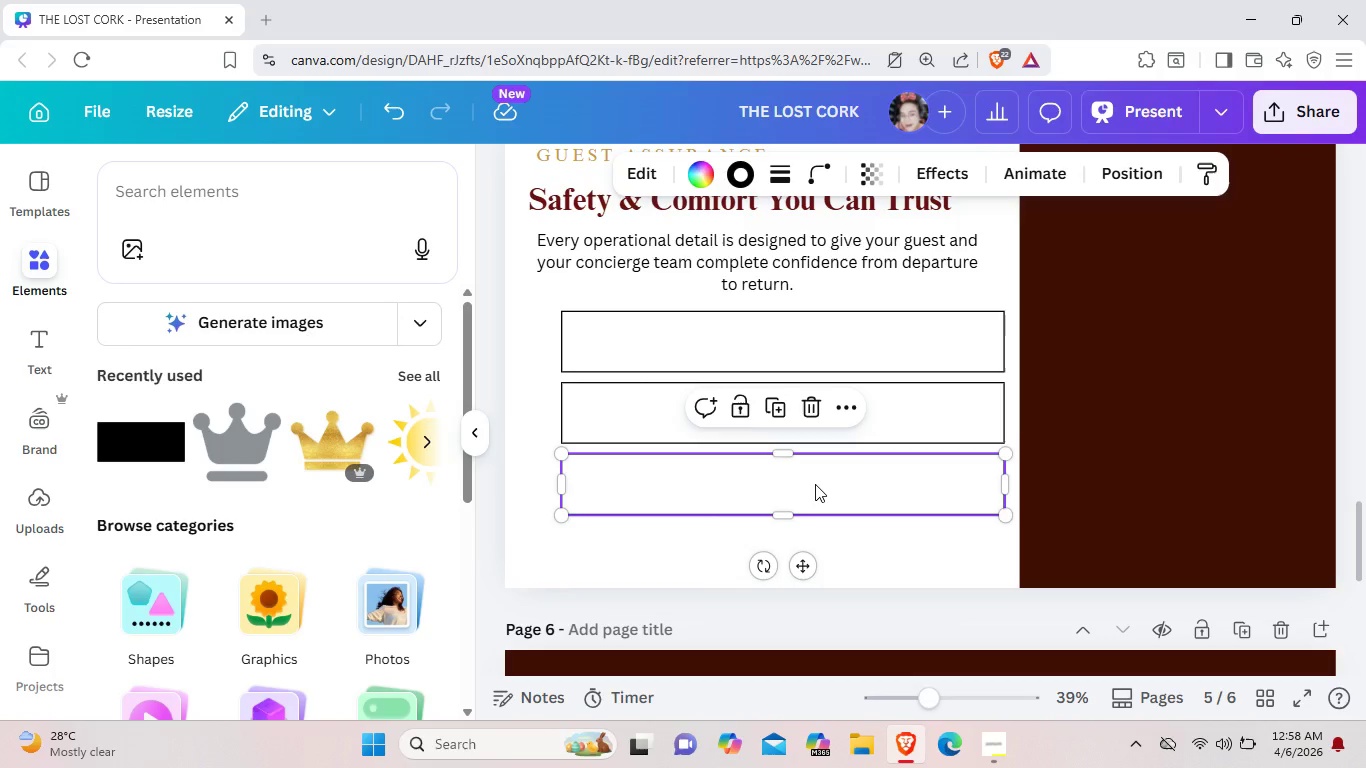 
left_click([816, 485])
 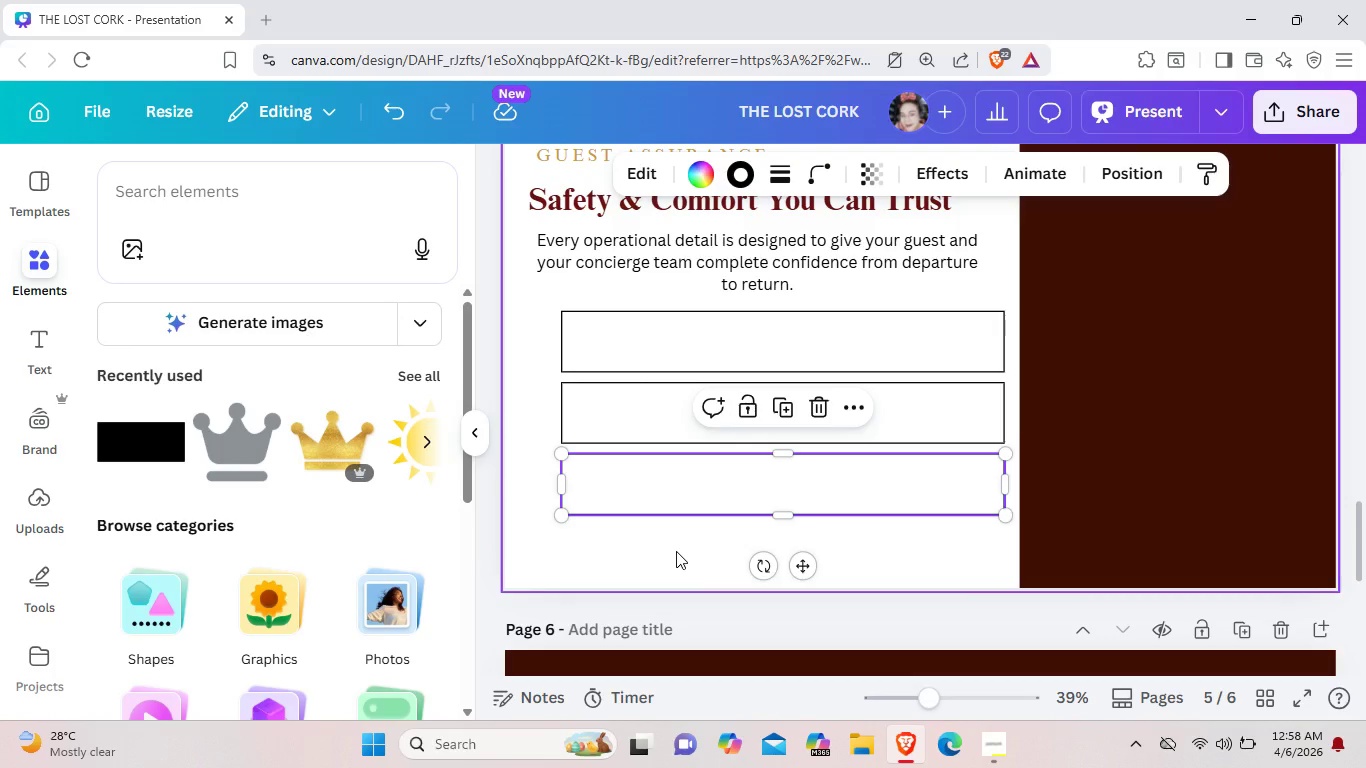 
key(Control+C)
 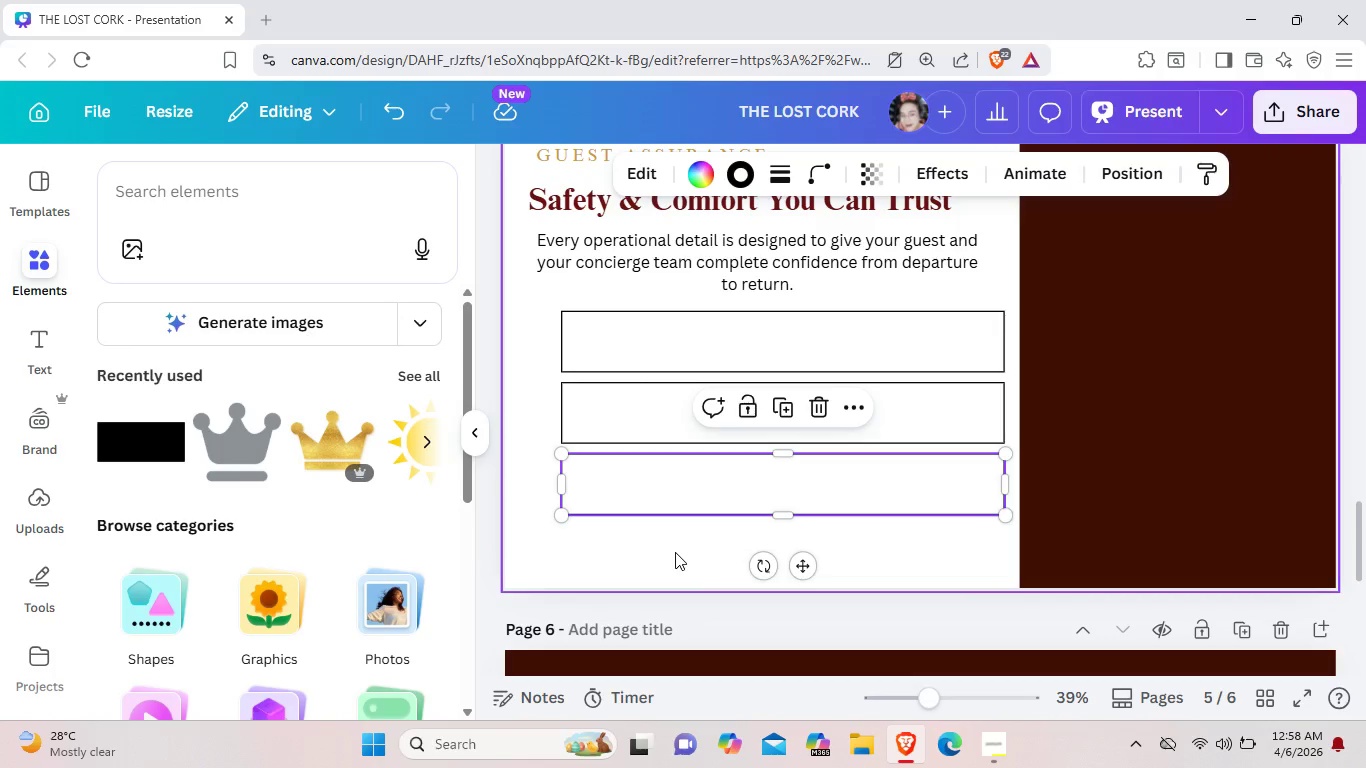 
left_click([675, 552])
 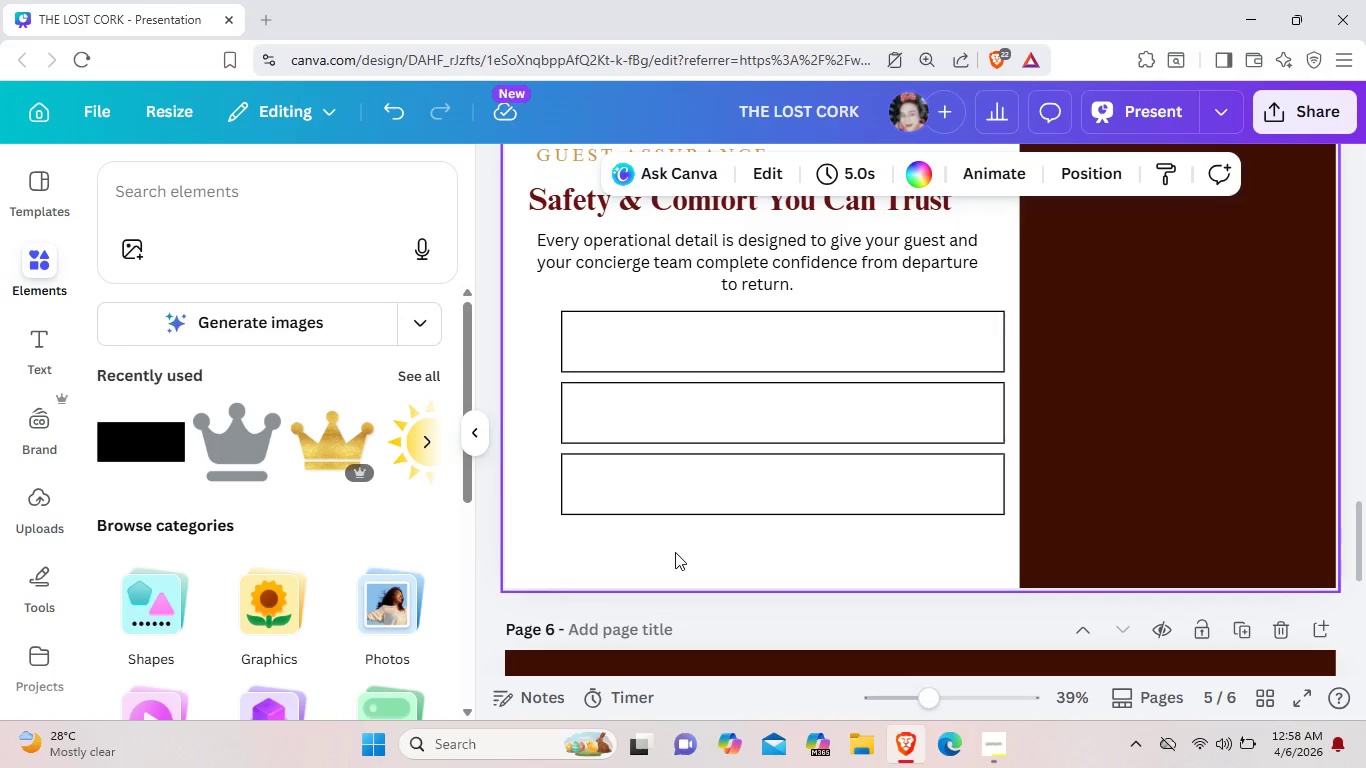 
key(Control+V)
 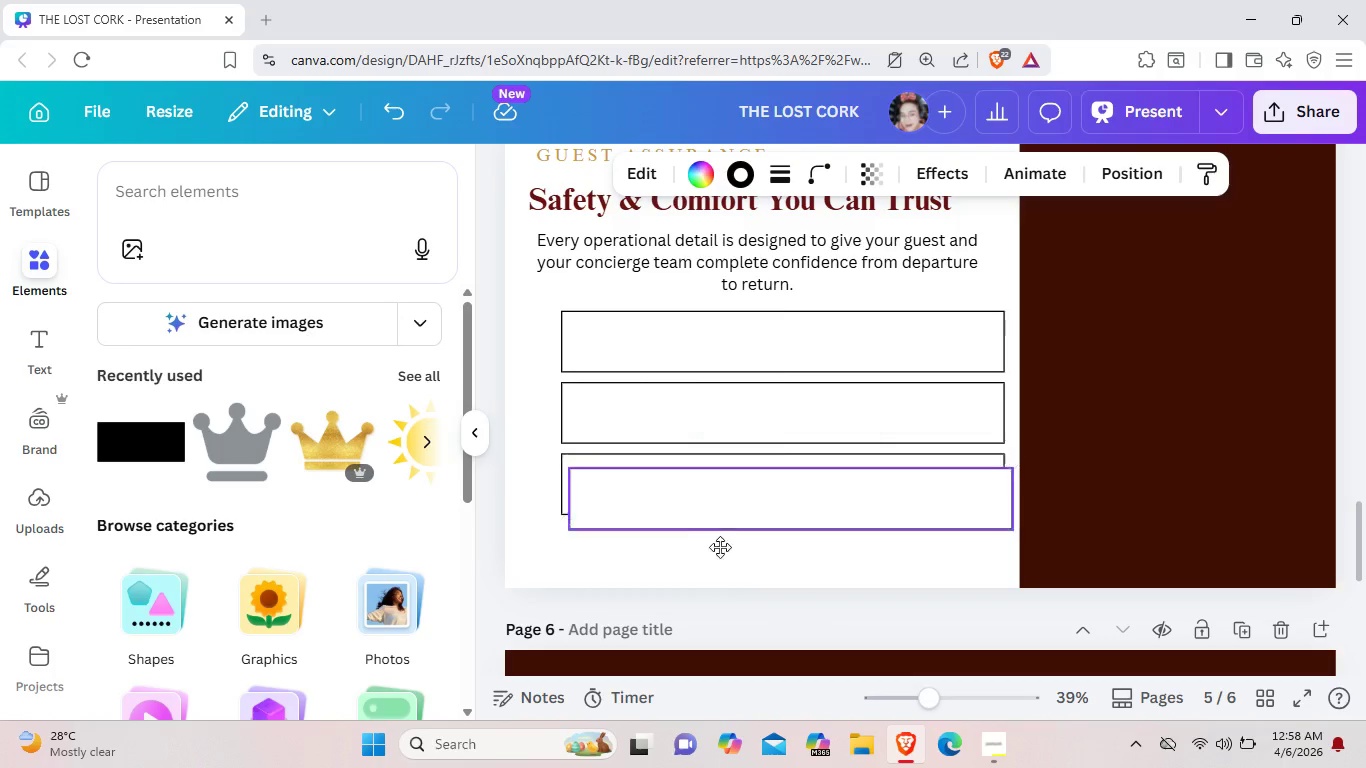 
left_click_drag(start_coordinate=[725, 503], to_coordinate=[720, 559])
 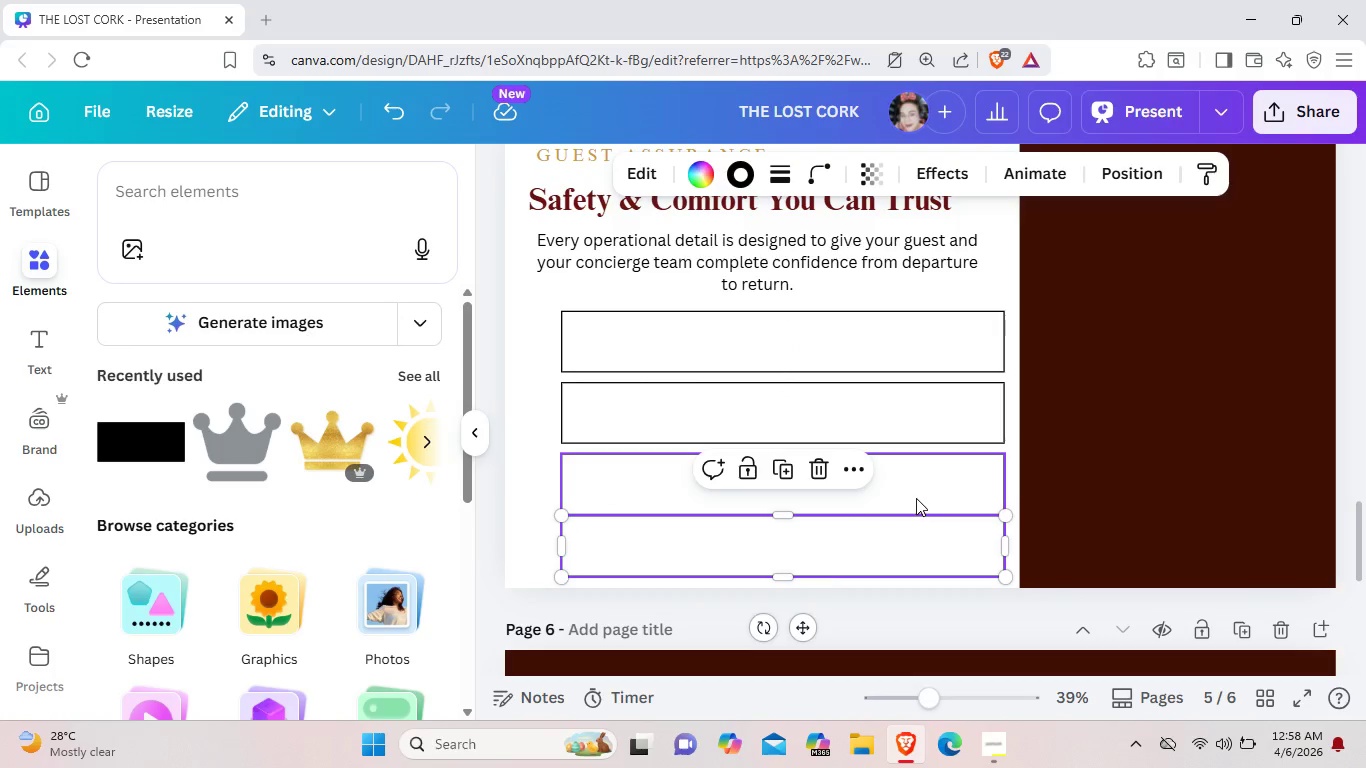 
left_click_drag(start_coordinate=[915, 499], to_coordinate=[913, 493])
 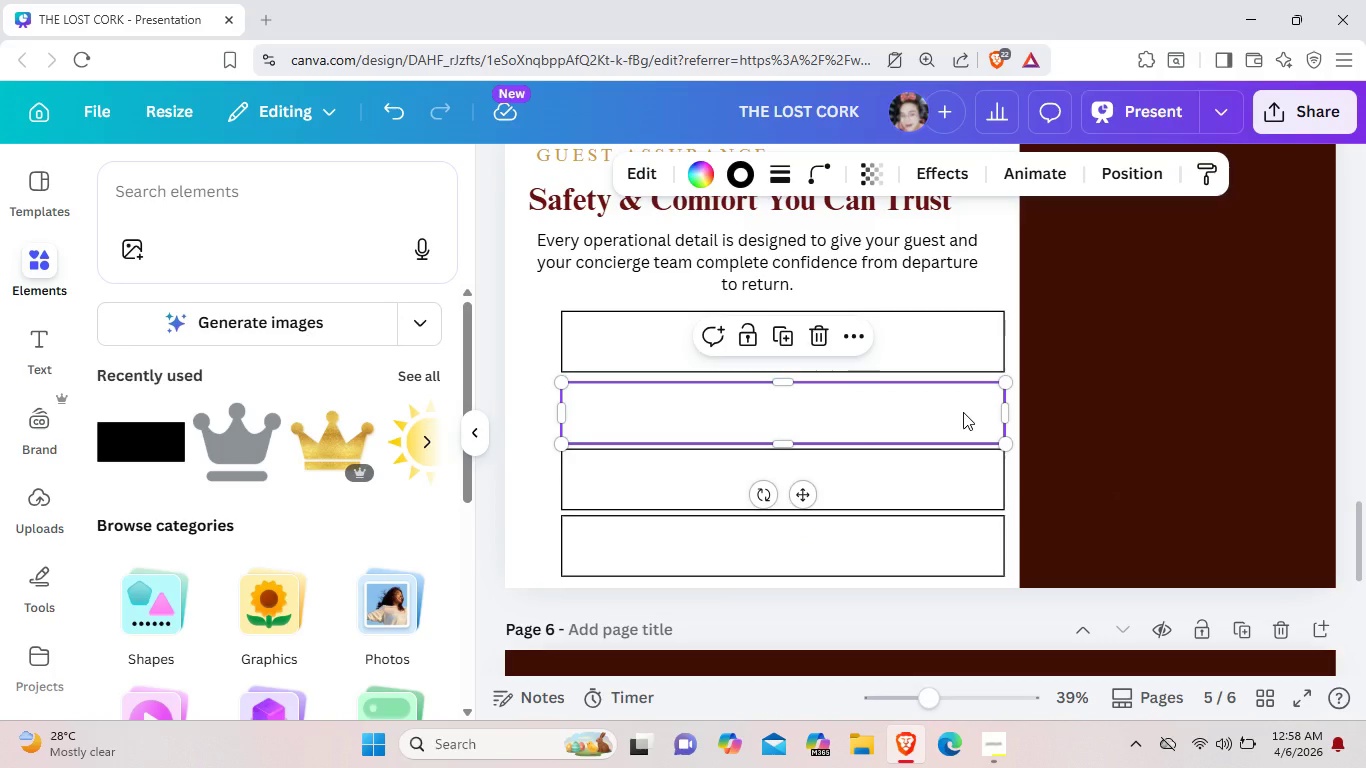 
key(ArrowUp)
 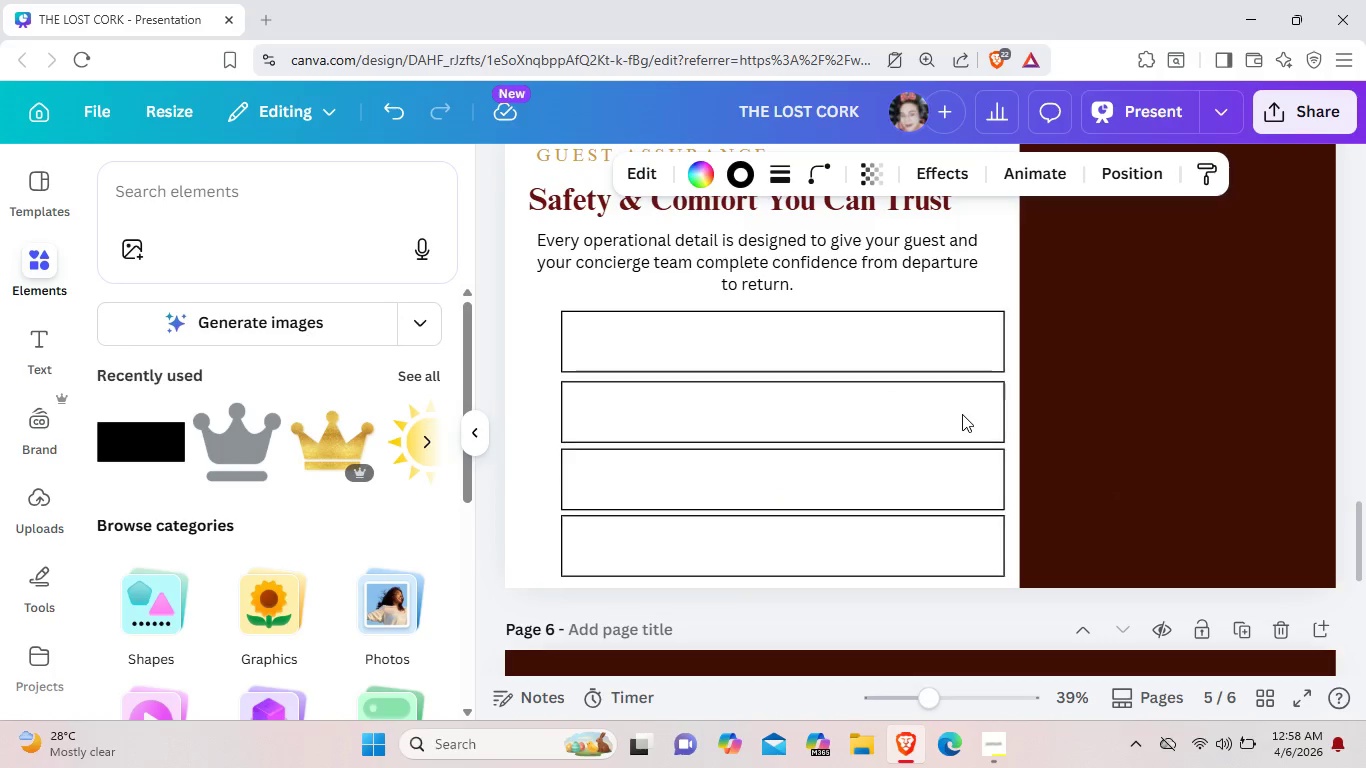 
key(ArrowUp)
 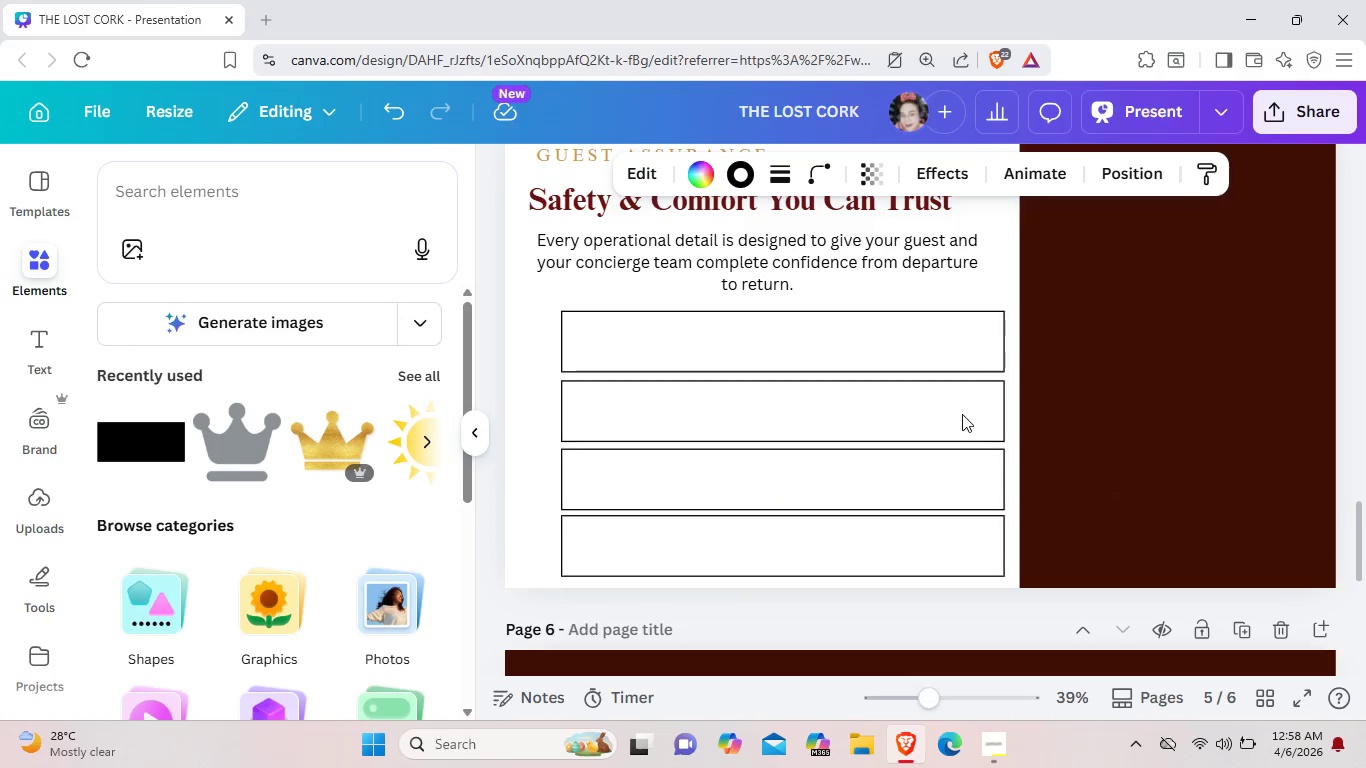 
key(ArrowUp)
 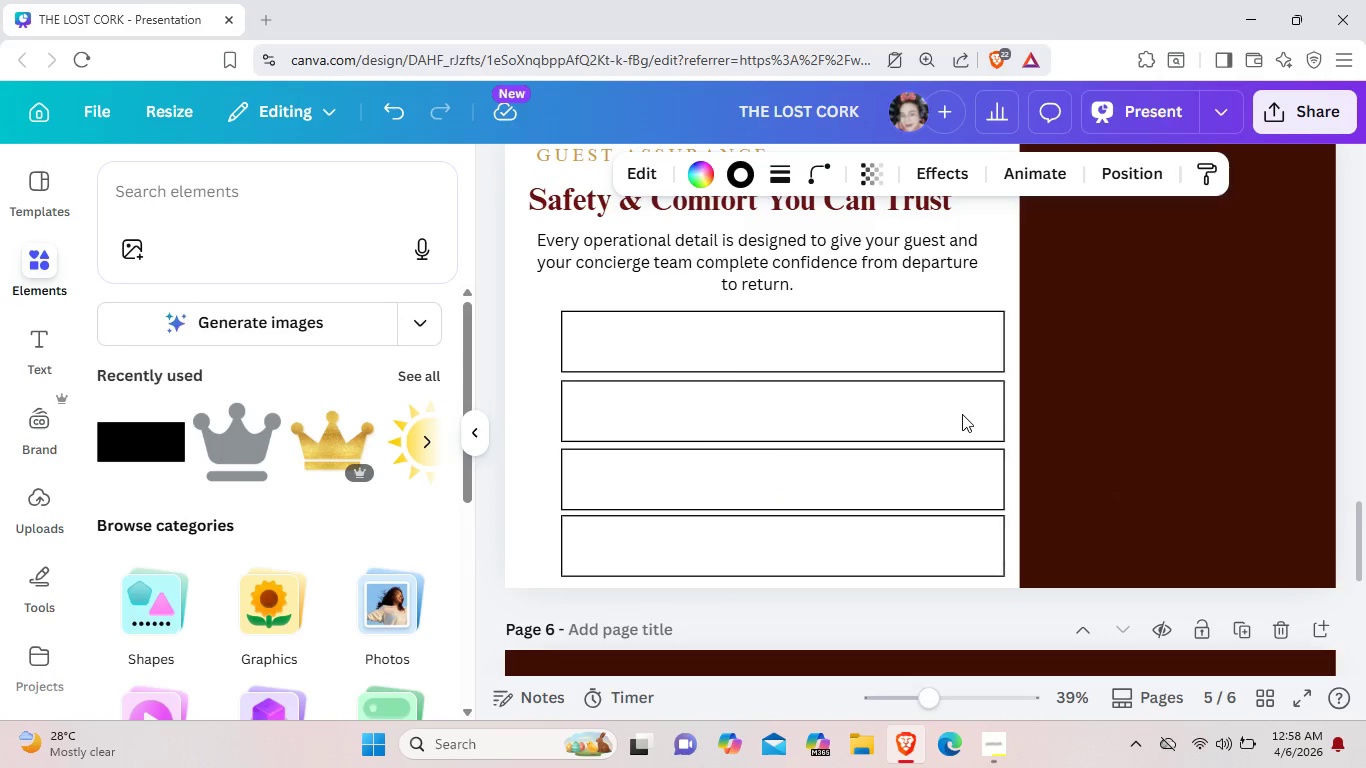 
key(ArrowUp)
 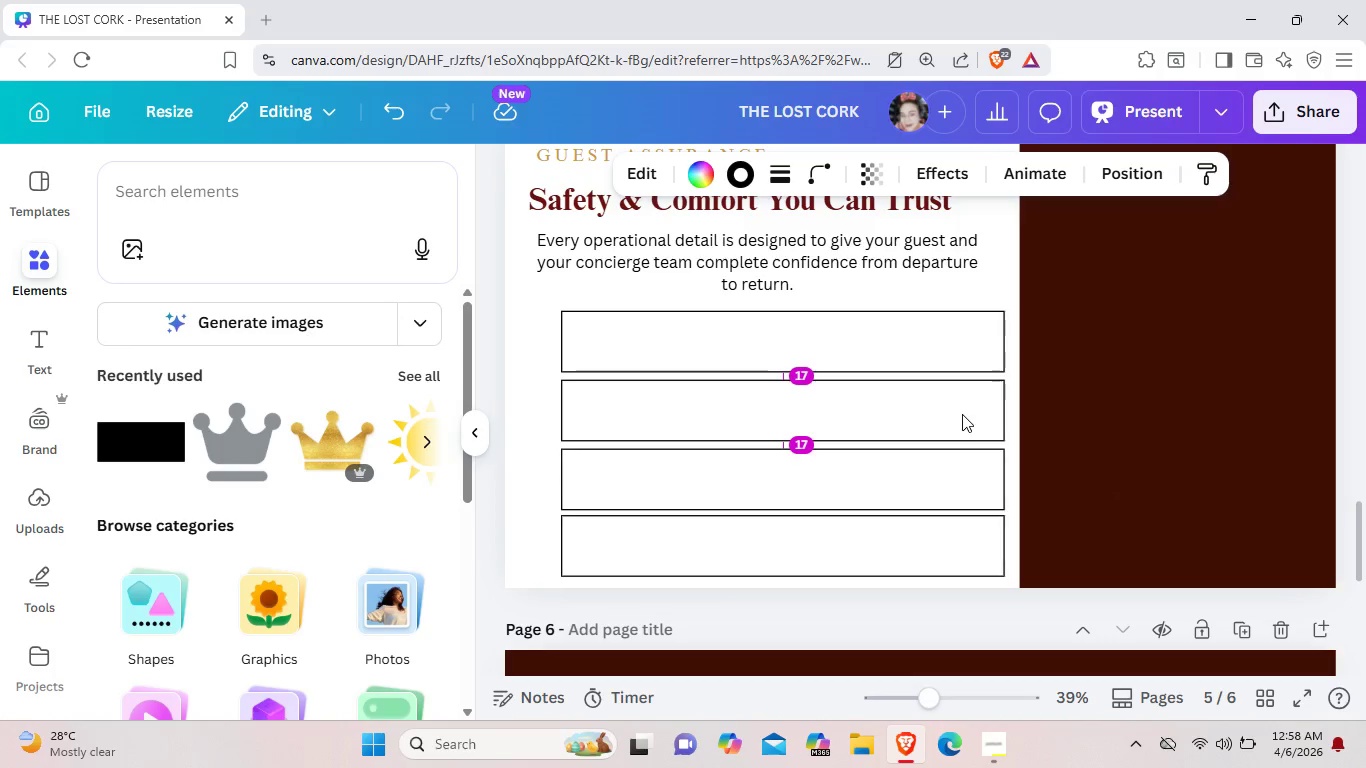 
key(ArrowUp)
 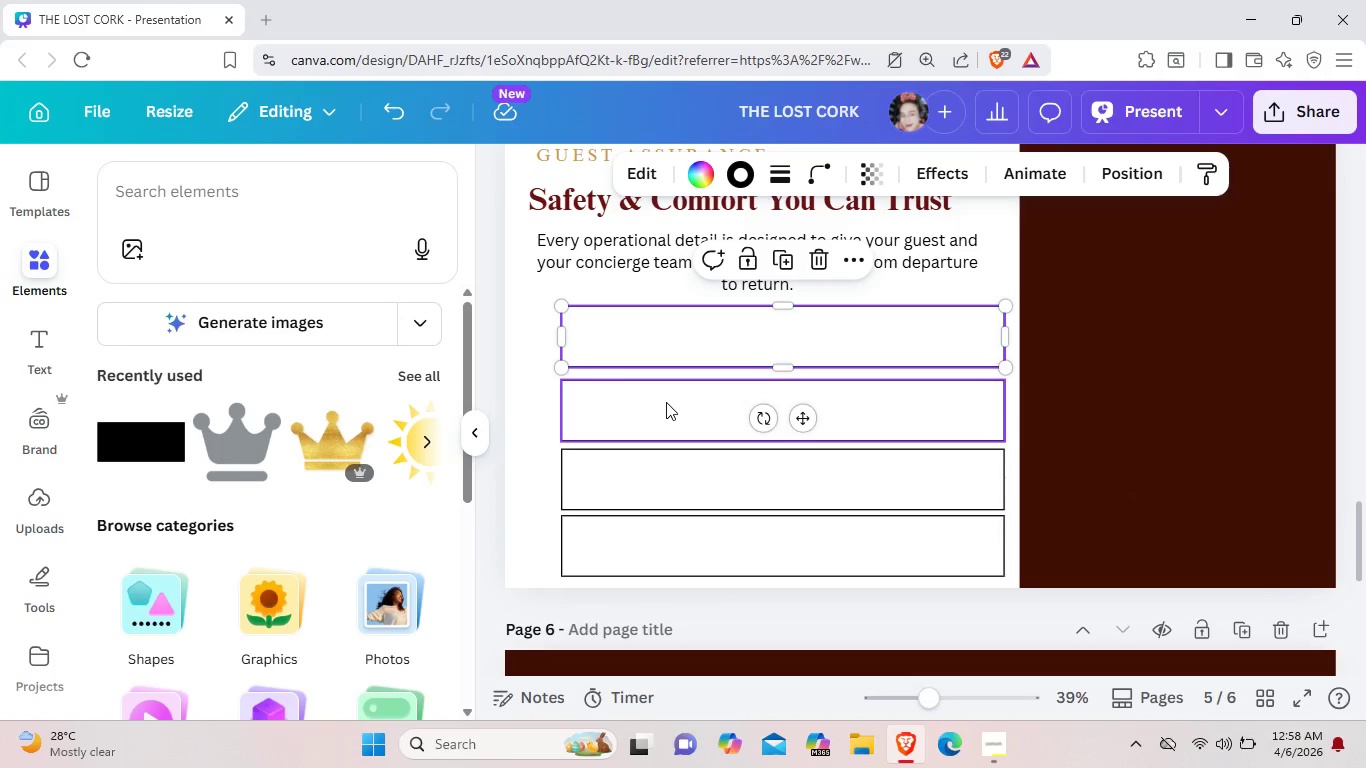 
wait(6.03)
 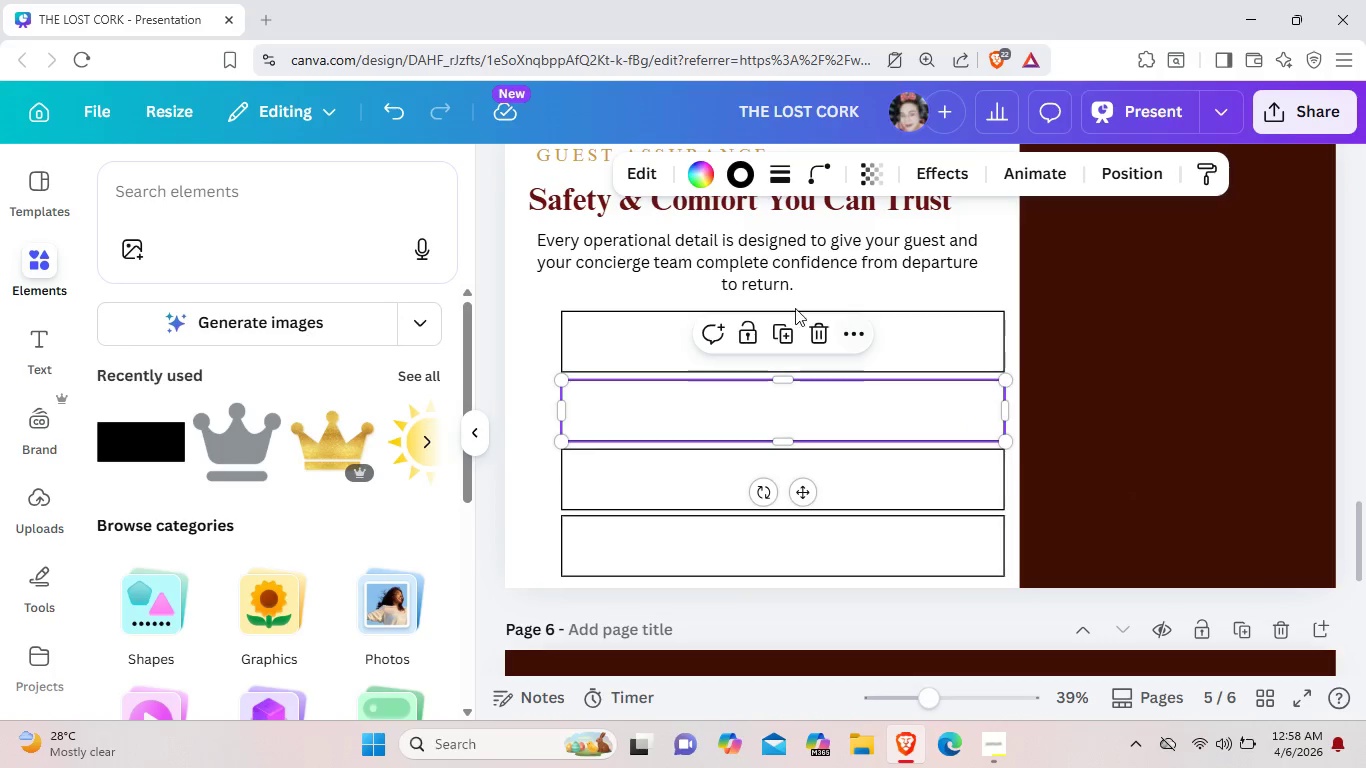 
left_click([666, 403])
 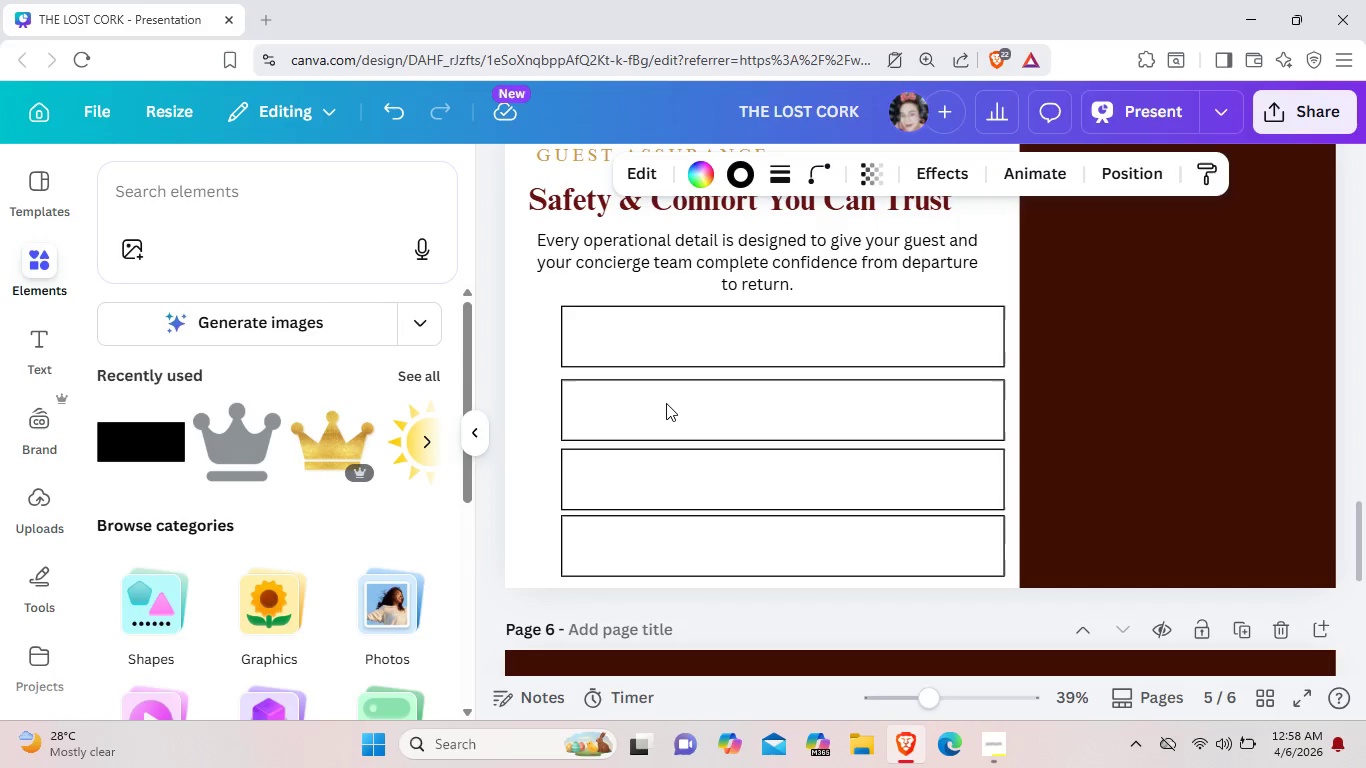 
key(ArrowUp)
 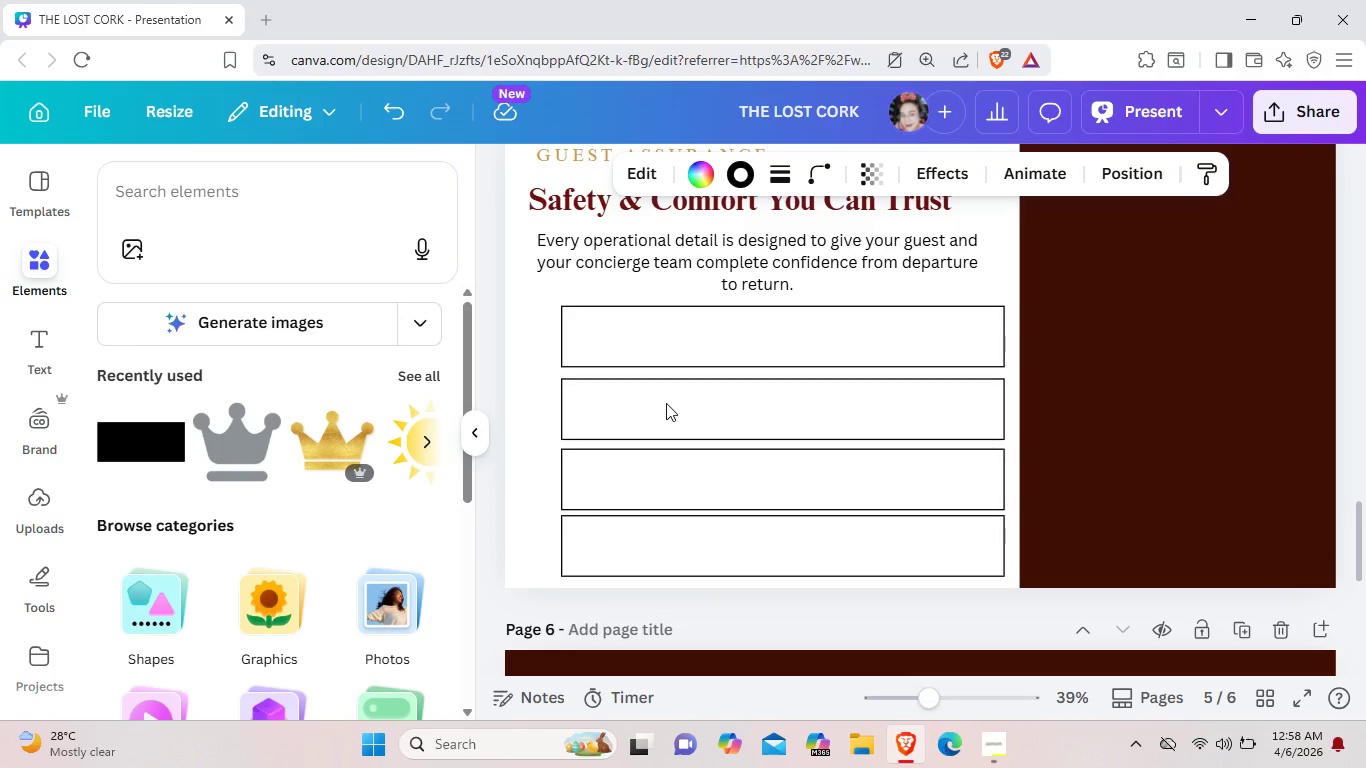 
key(ArrowUp)
 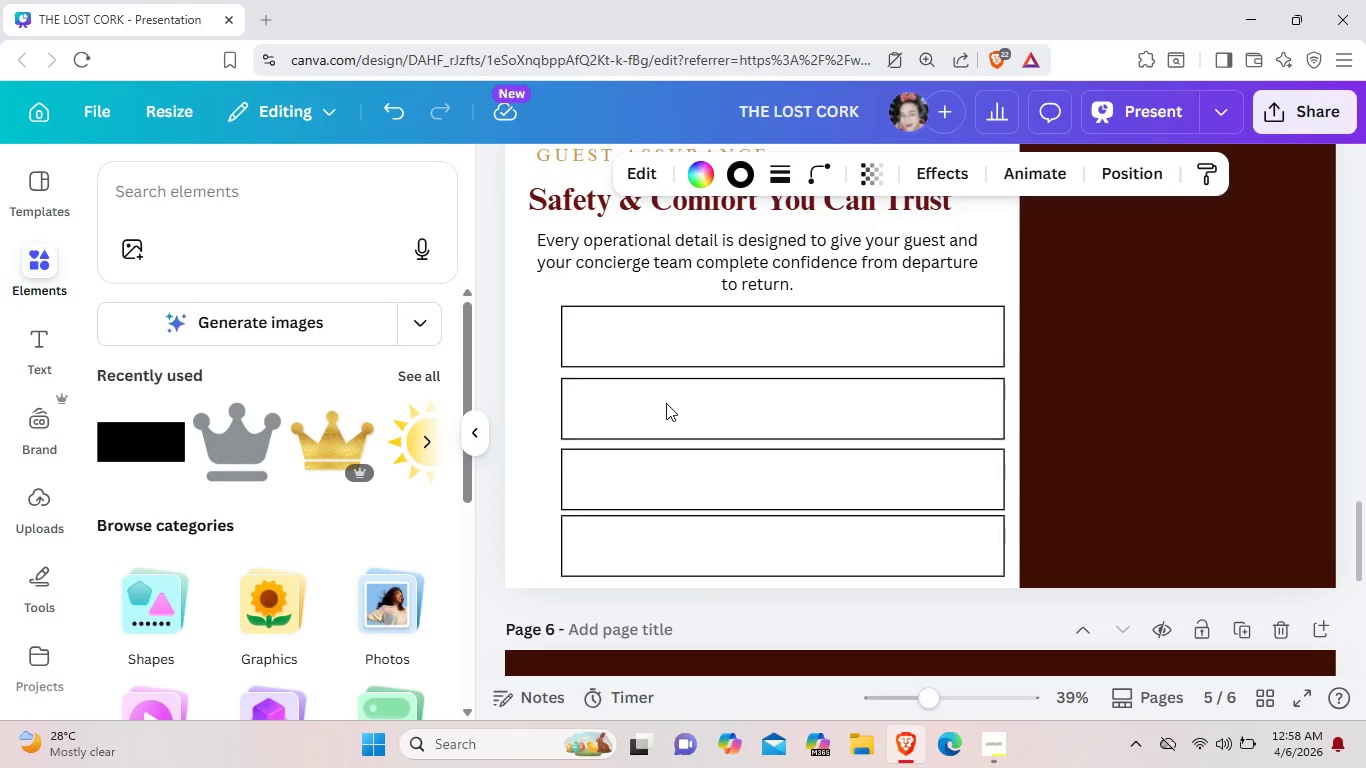 
key(ArrowUp)
 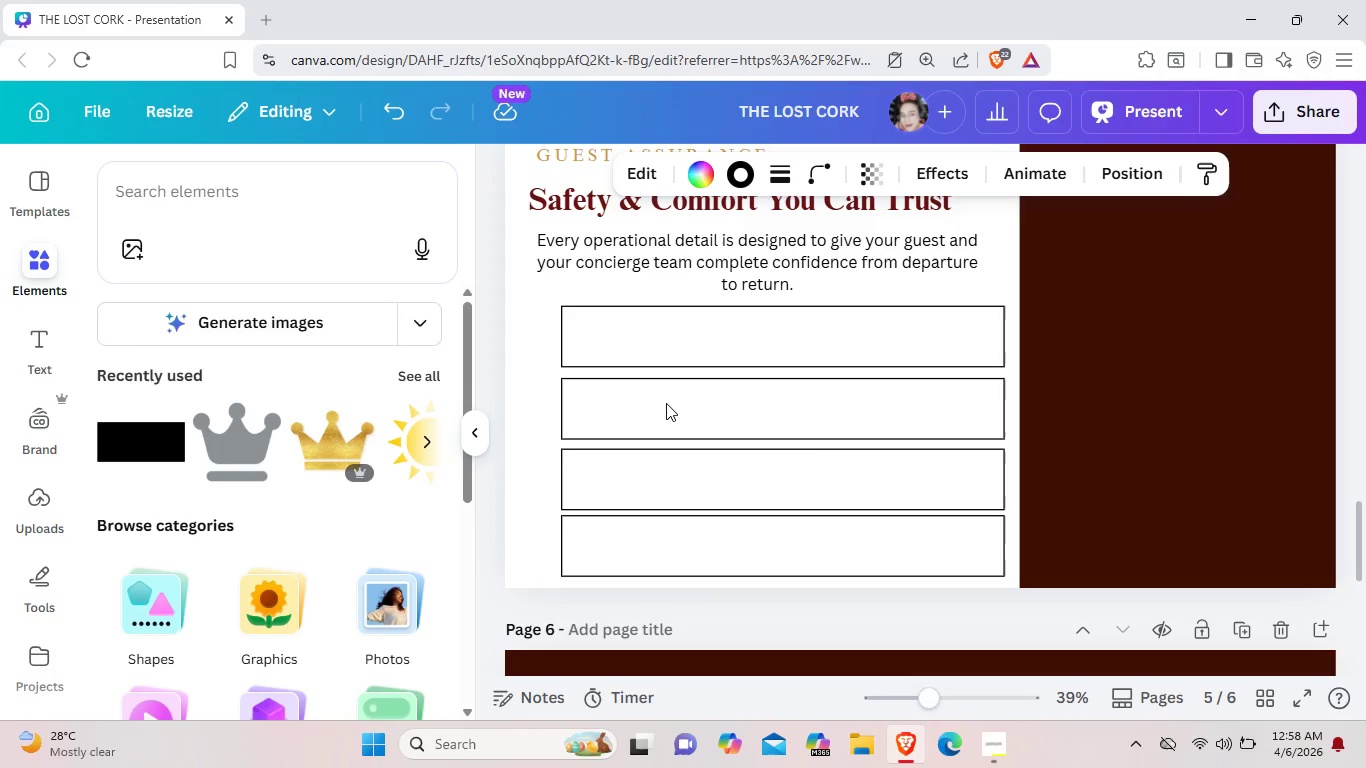 
key(ArrowUp)
 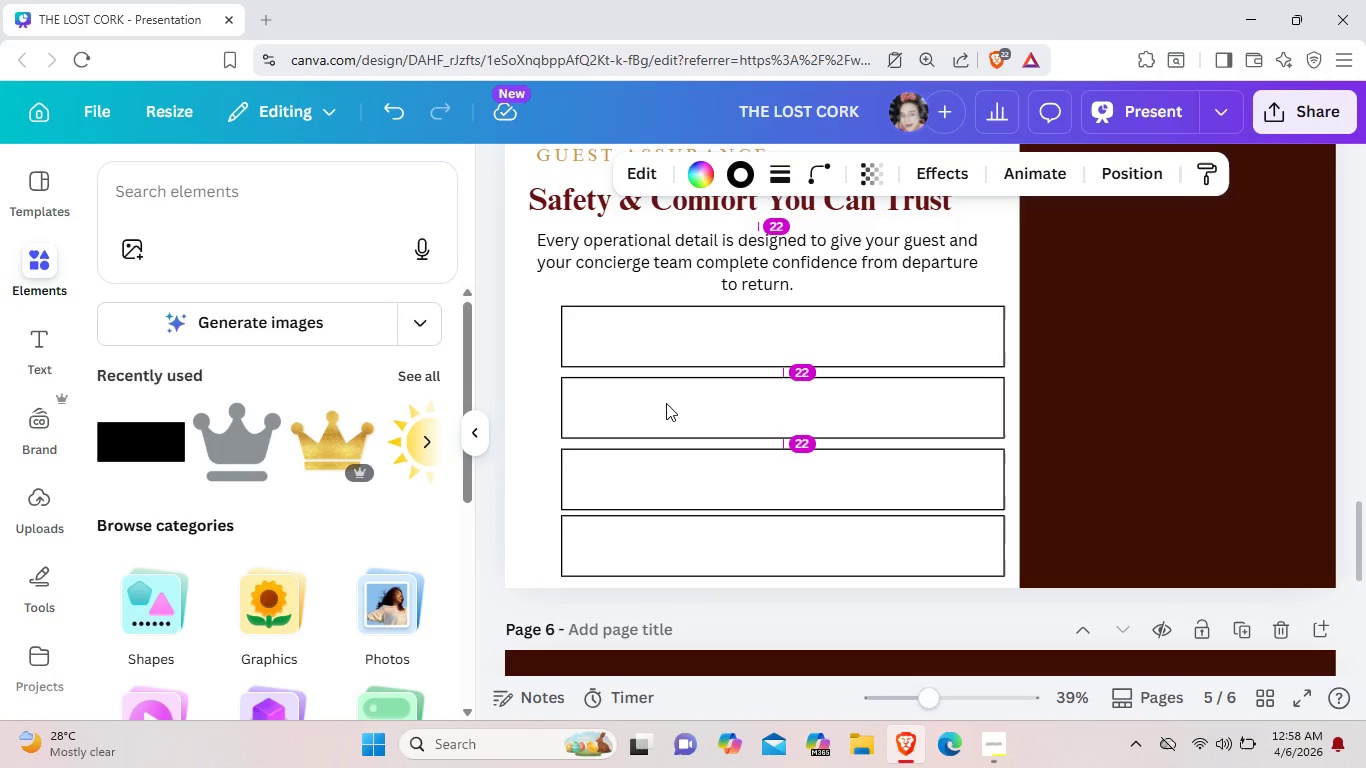 
key(ArrowUp)
 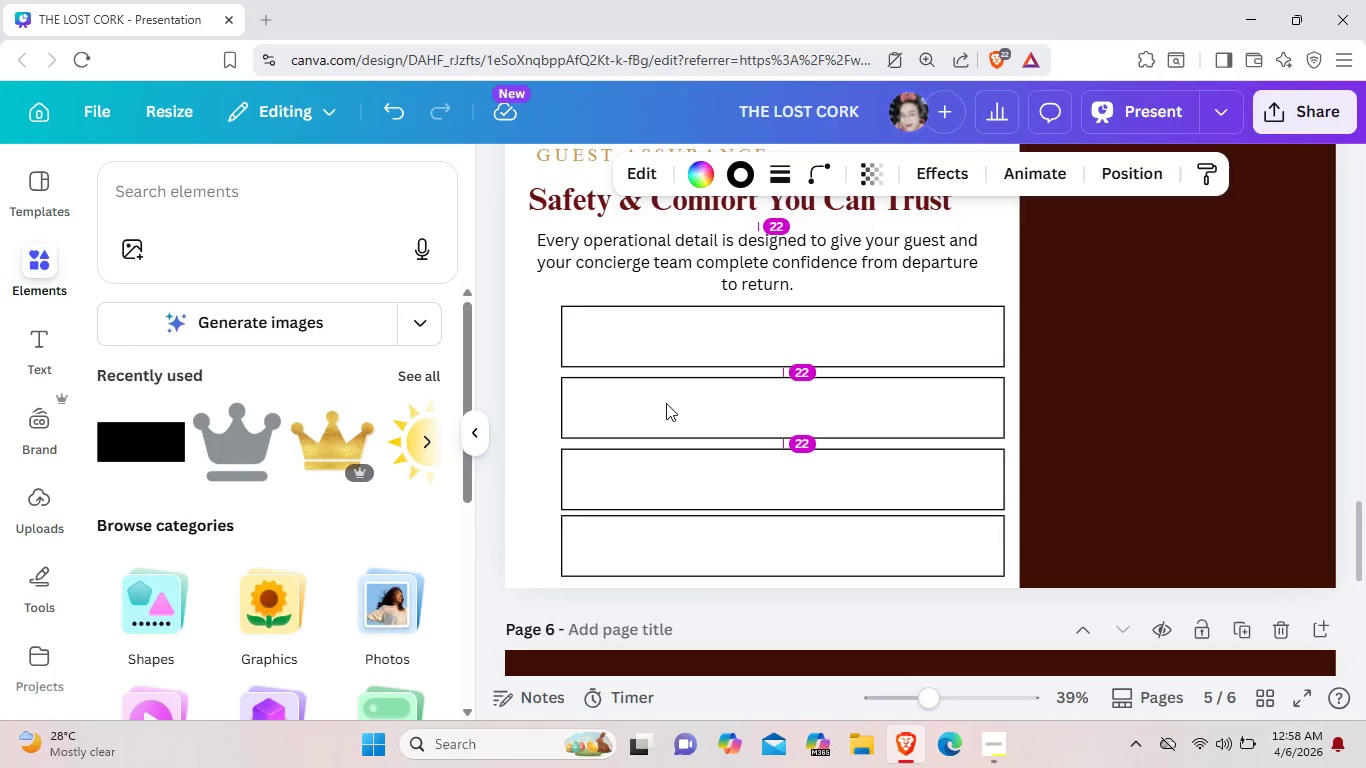 
key(ArrowUp)
 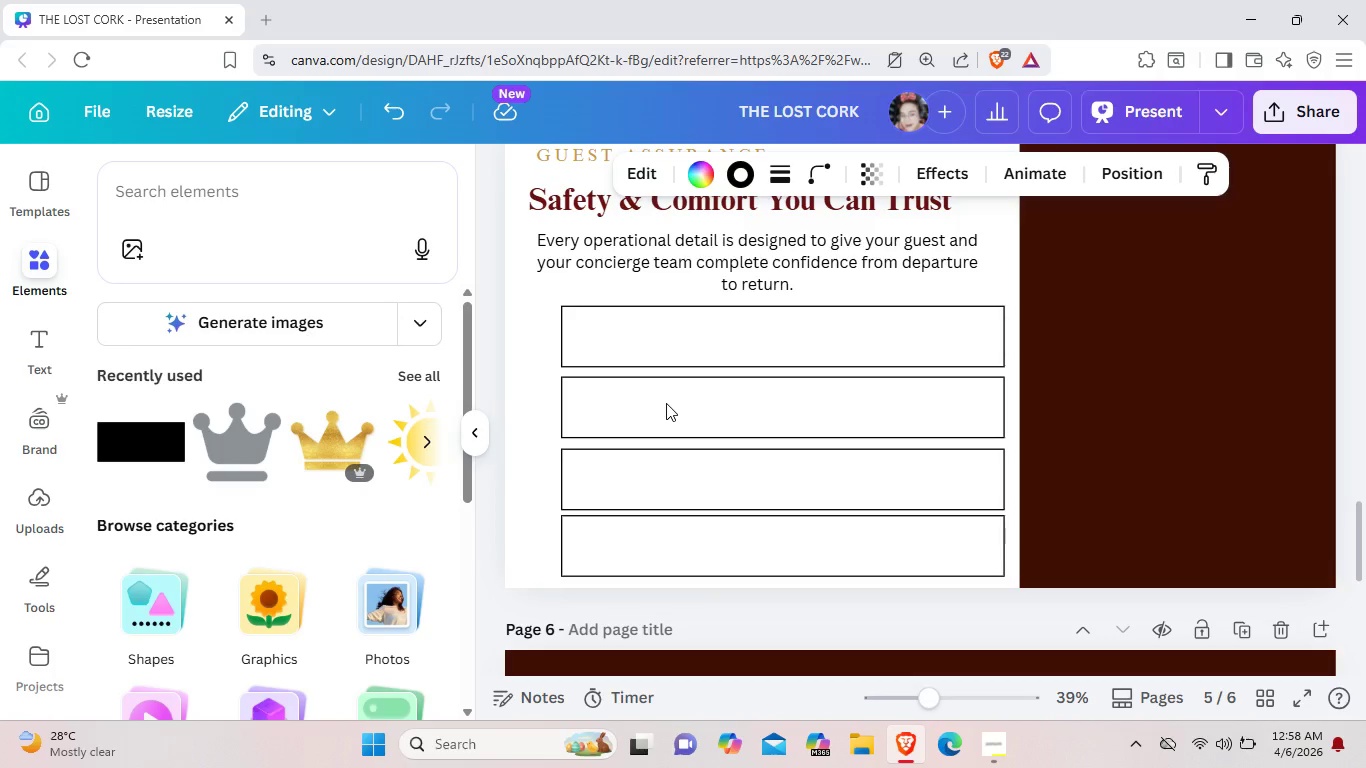 
key(ArrowUp)
 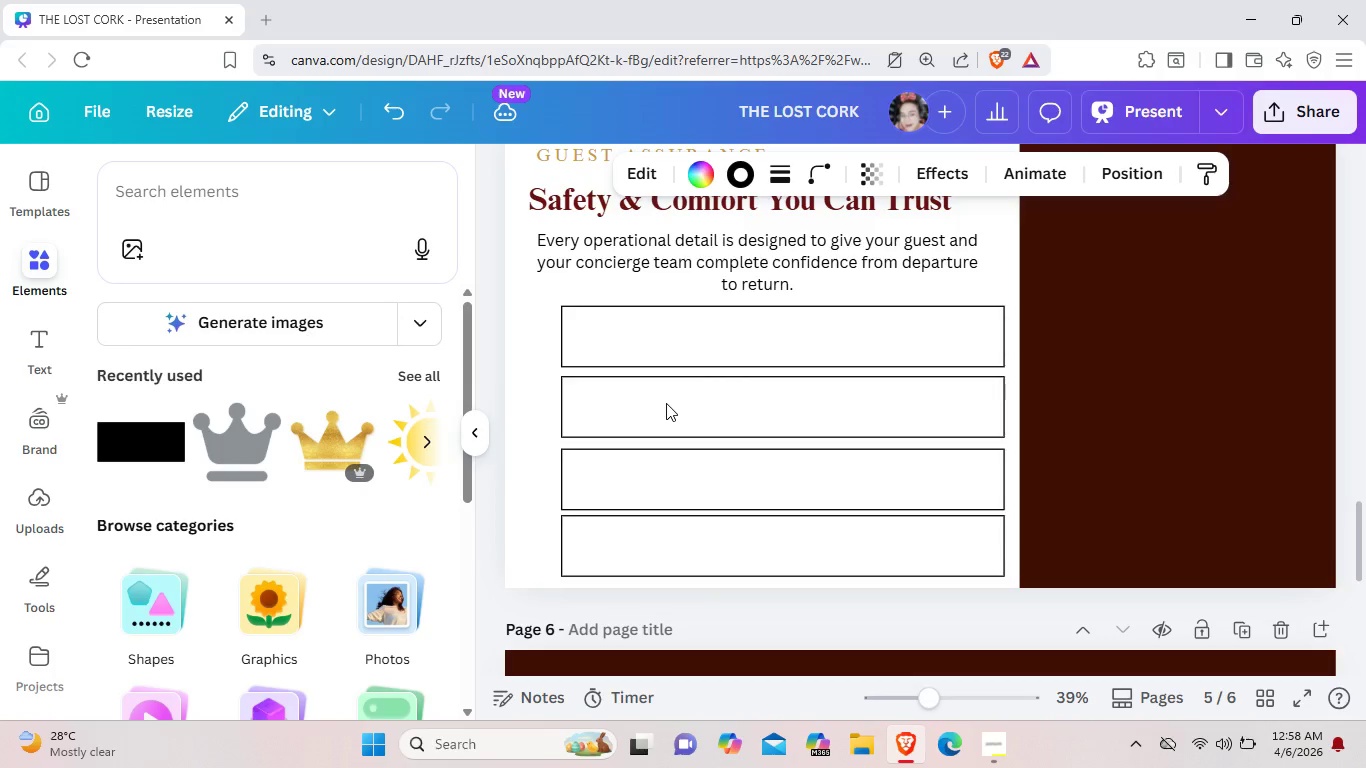 
key(ArrowUp)
 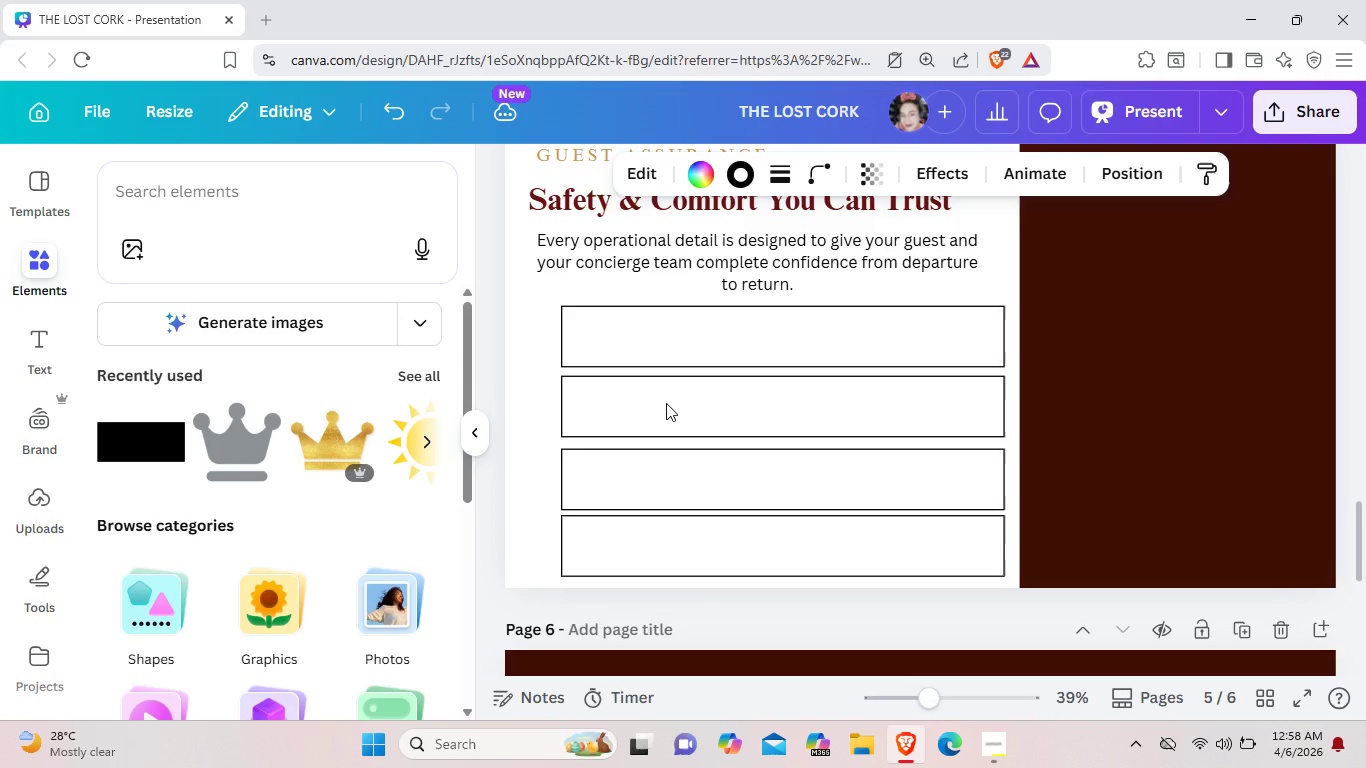 
key(ArrowUp)
 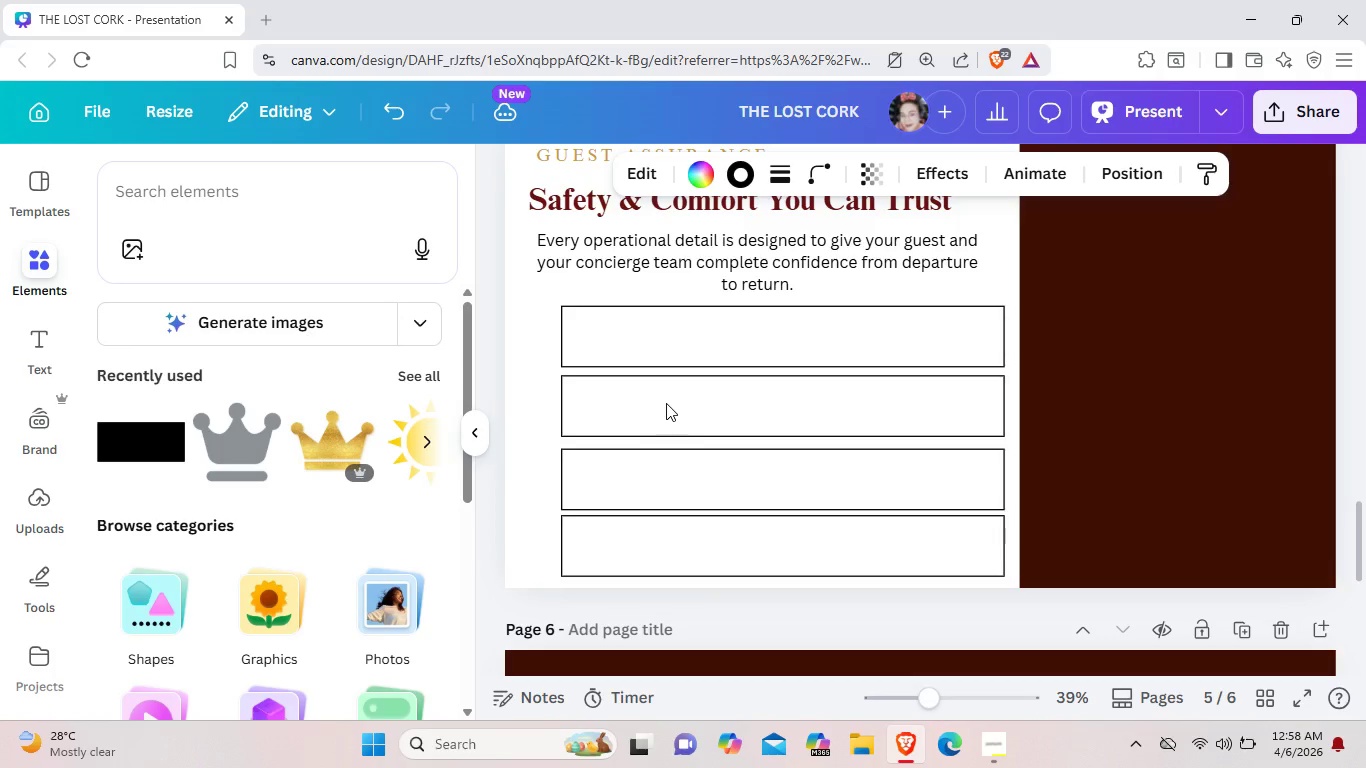 
key(ArrowUp)
 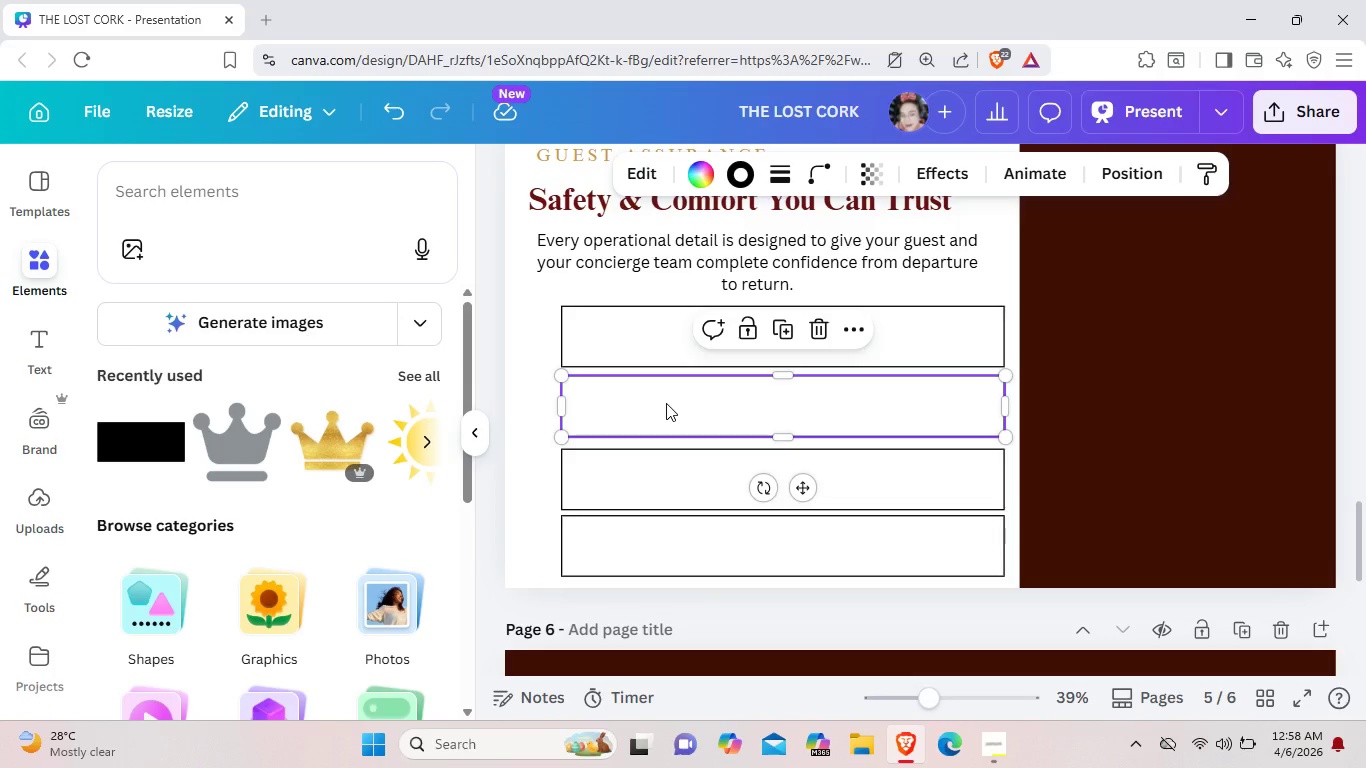 
key(ArrowUp)
 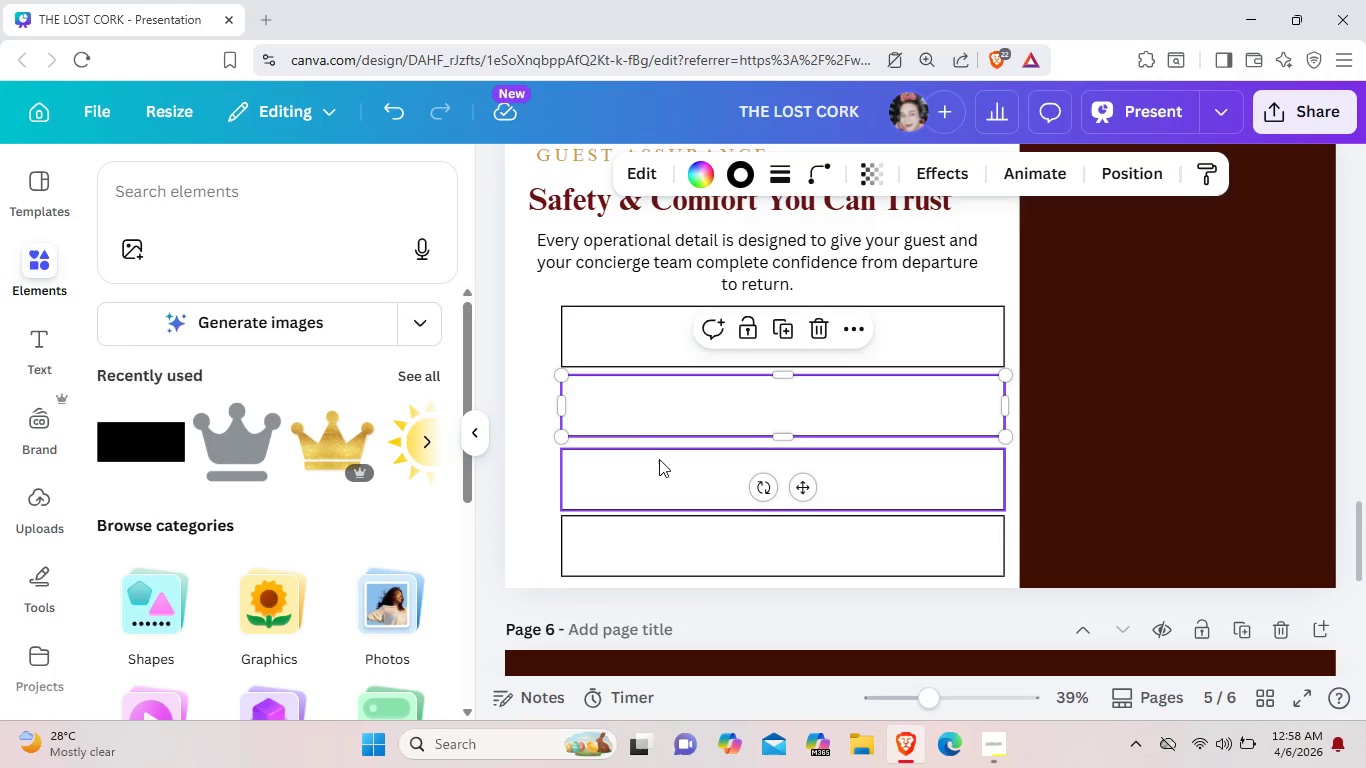 
left_click([659, 459])
 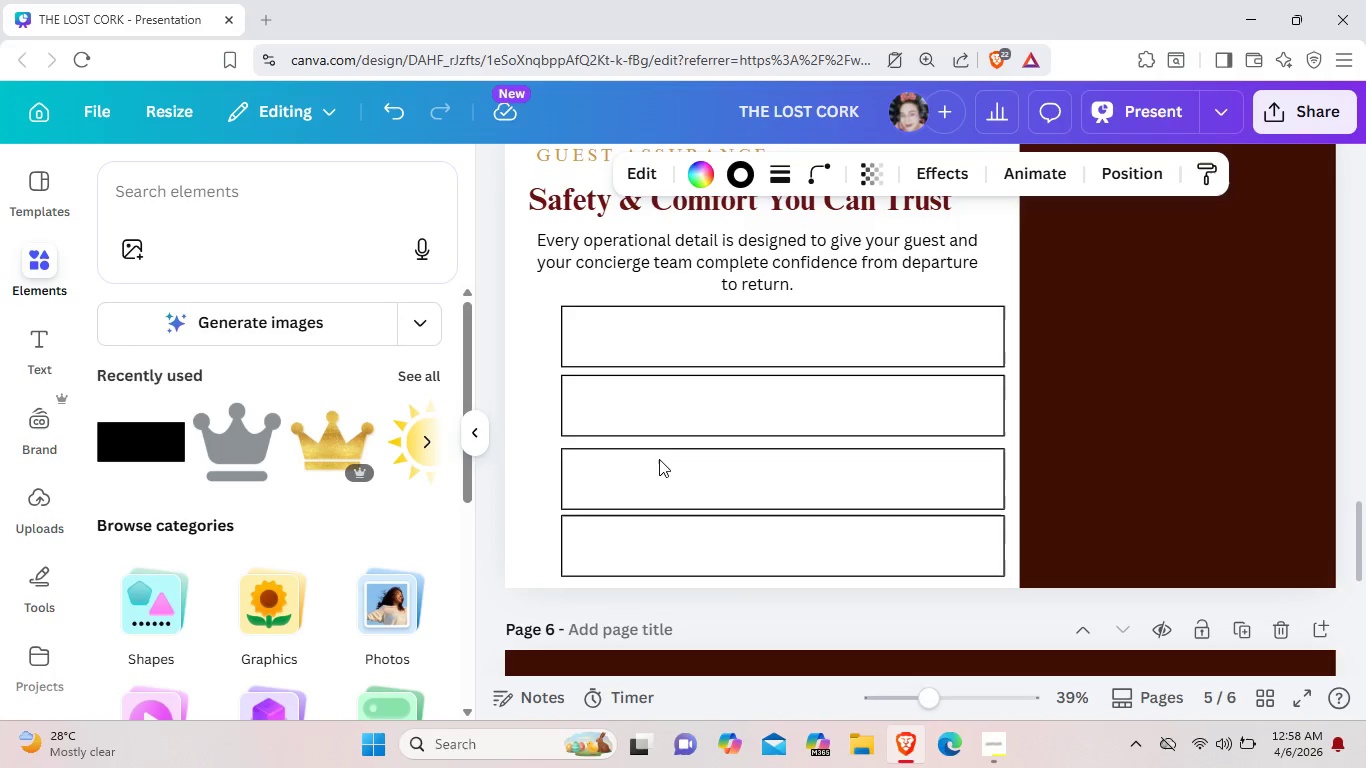 
key(ArrowUp)
 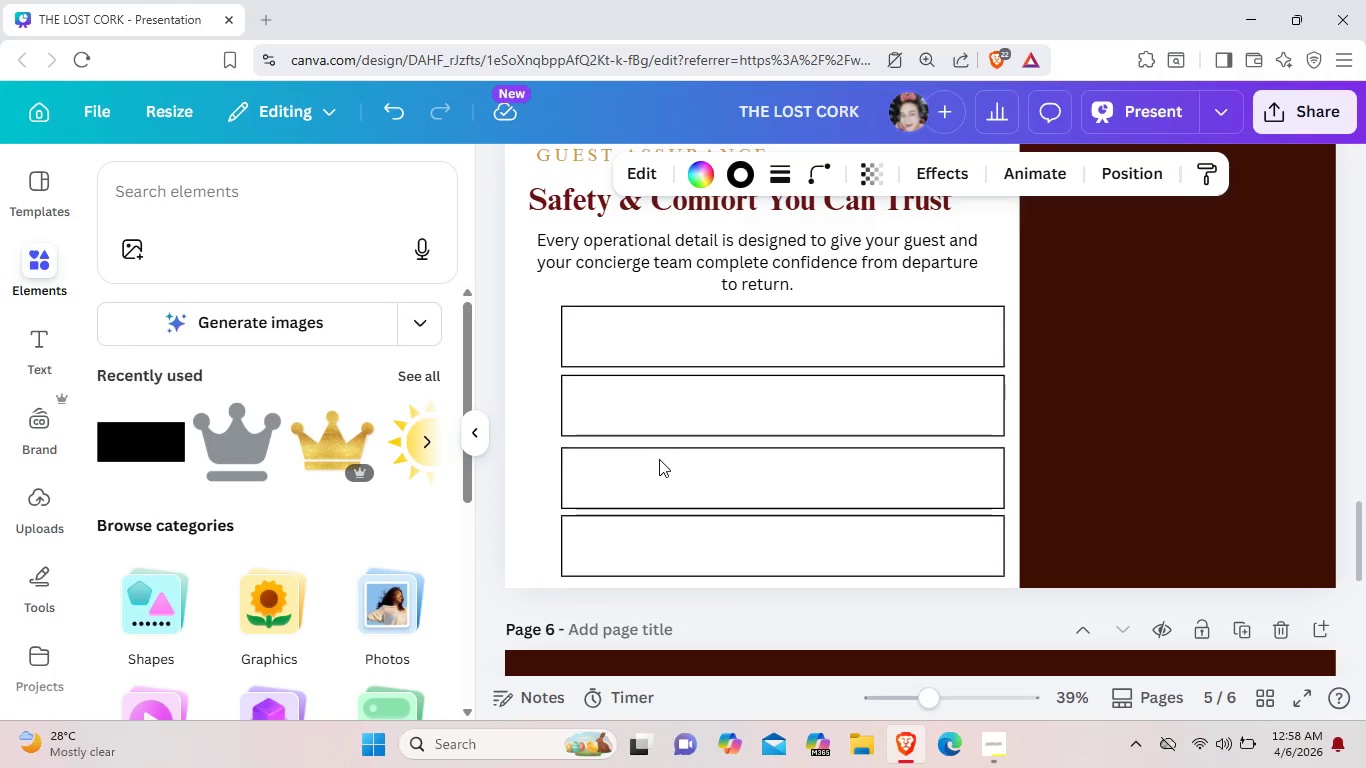 
key(ArrowUp)
 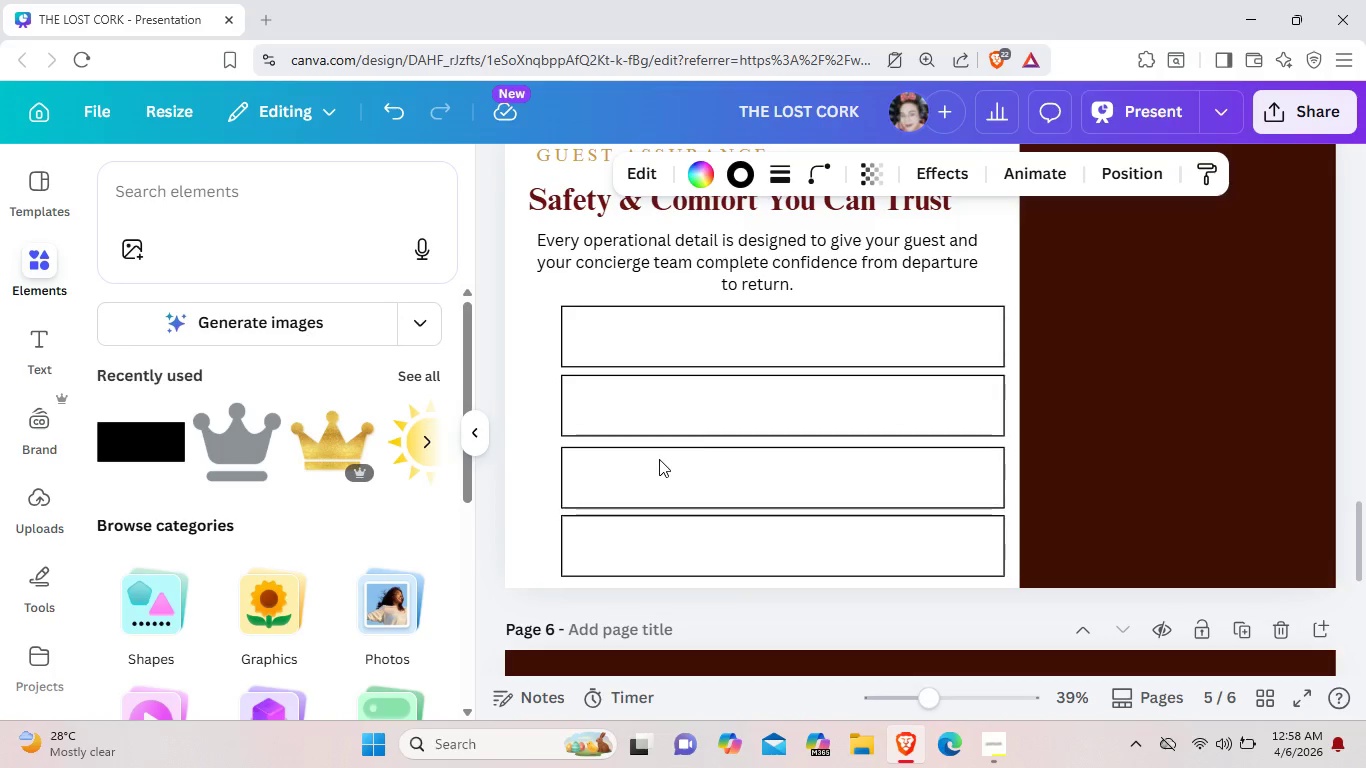 
key(ArrowUp)
 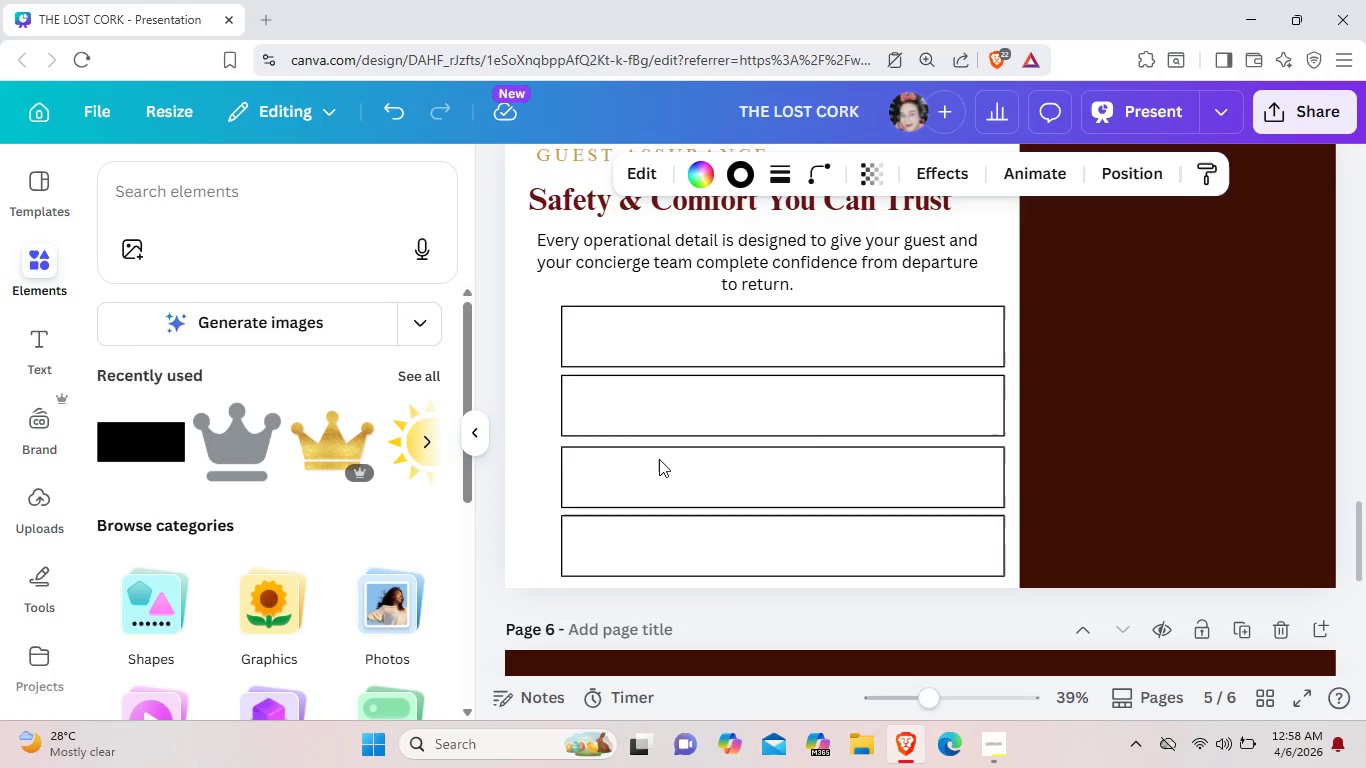 
key(ArrowUp)
 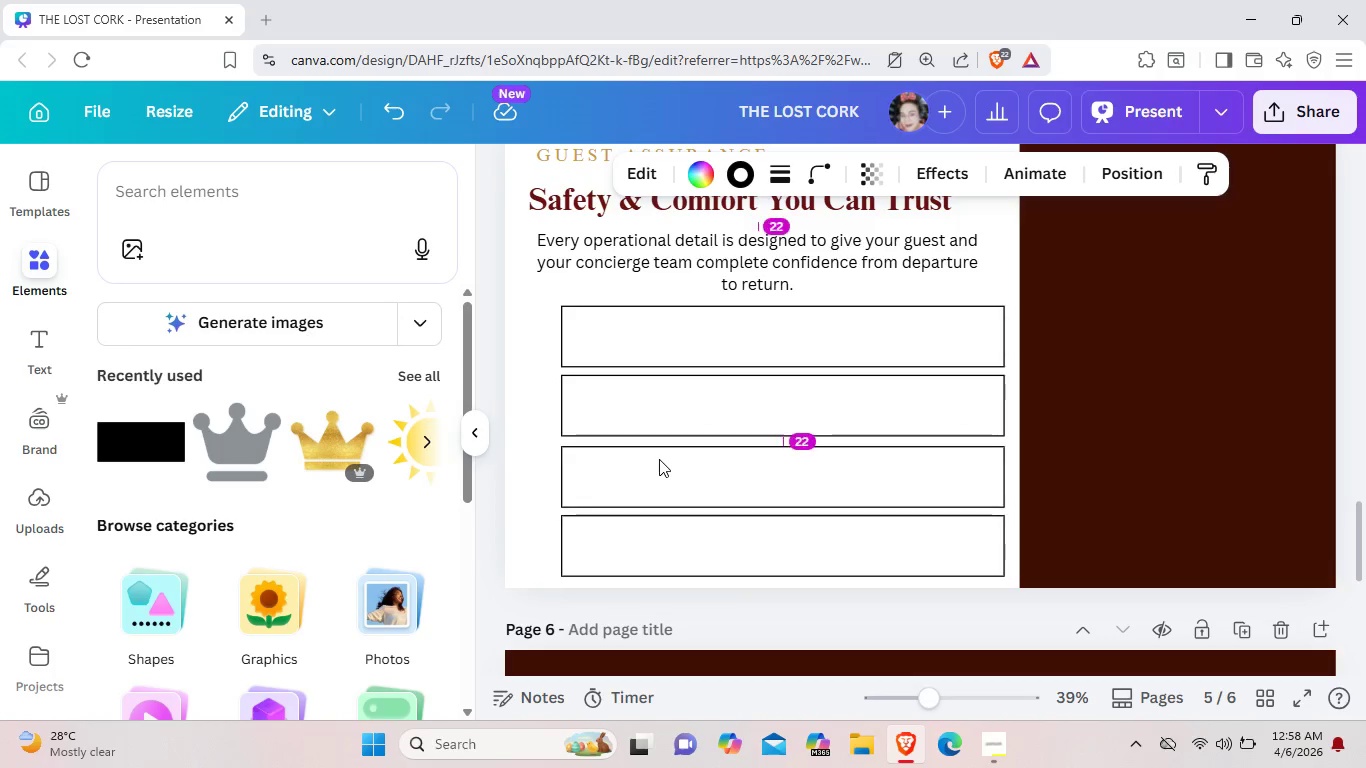 
key(ArrowUp)
 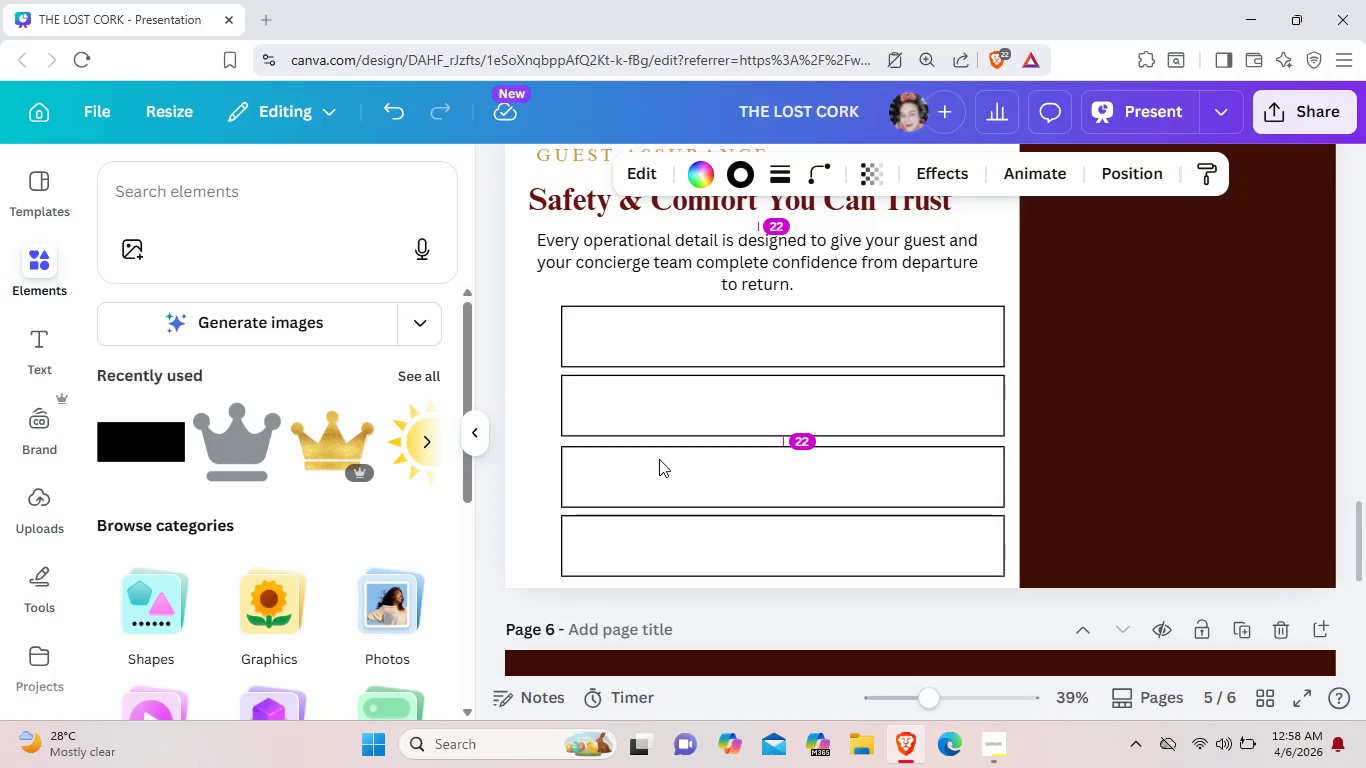 
key(ArrowUp)
 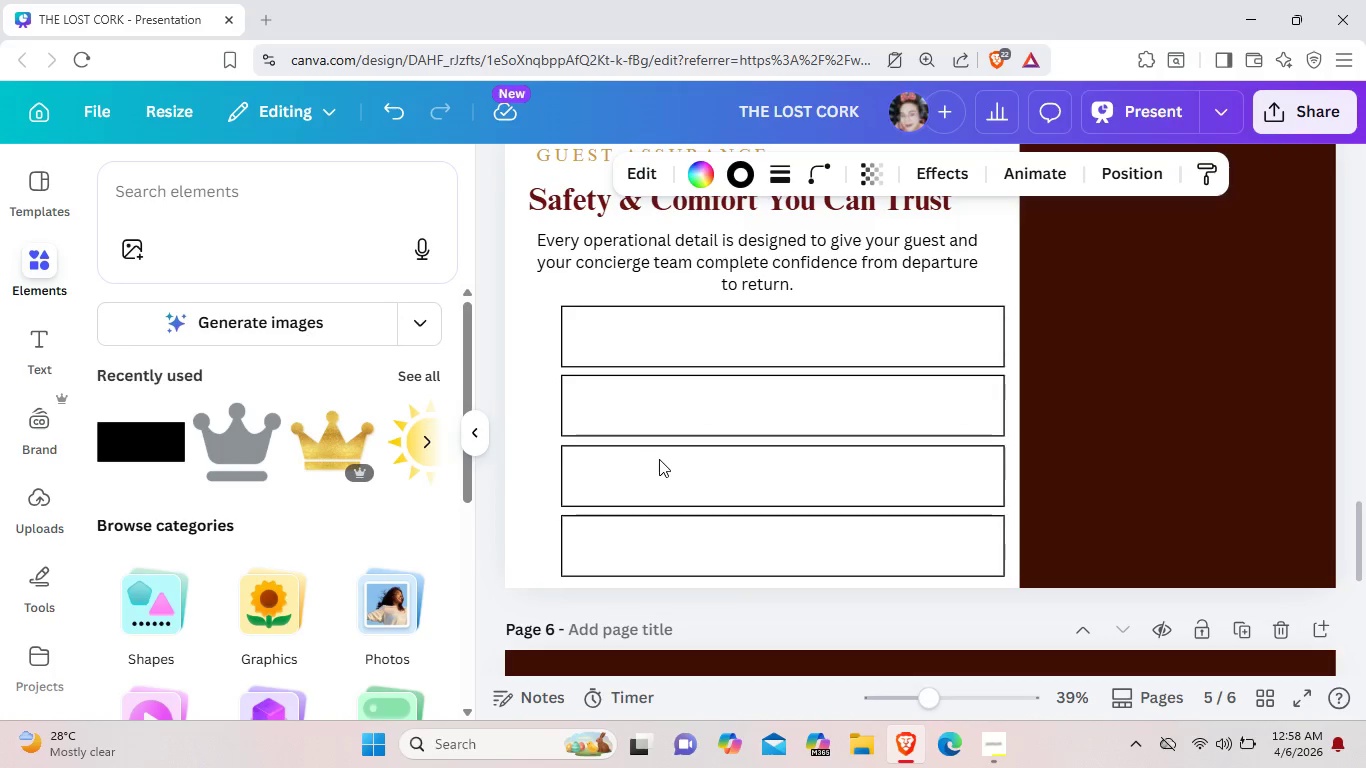 
key(ArrowUp)
 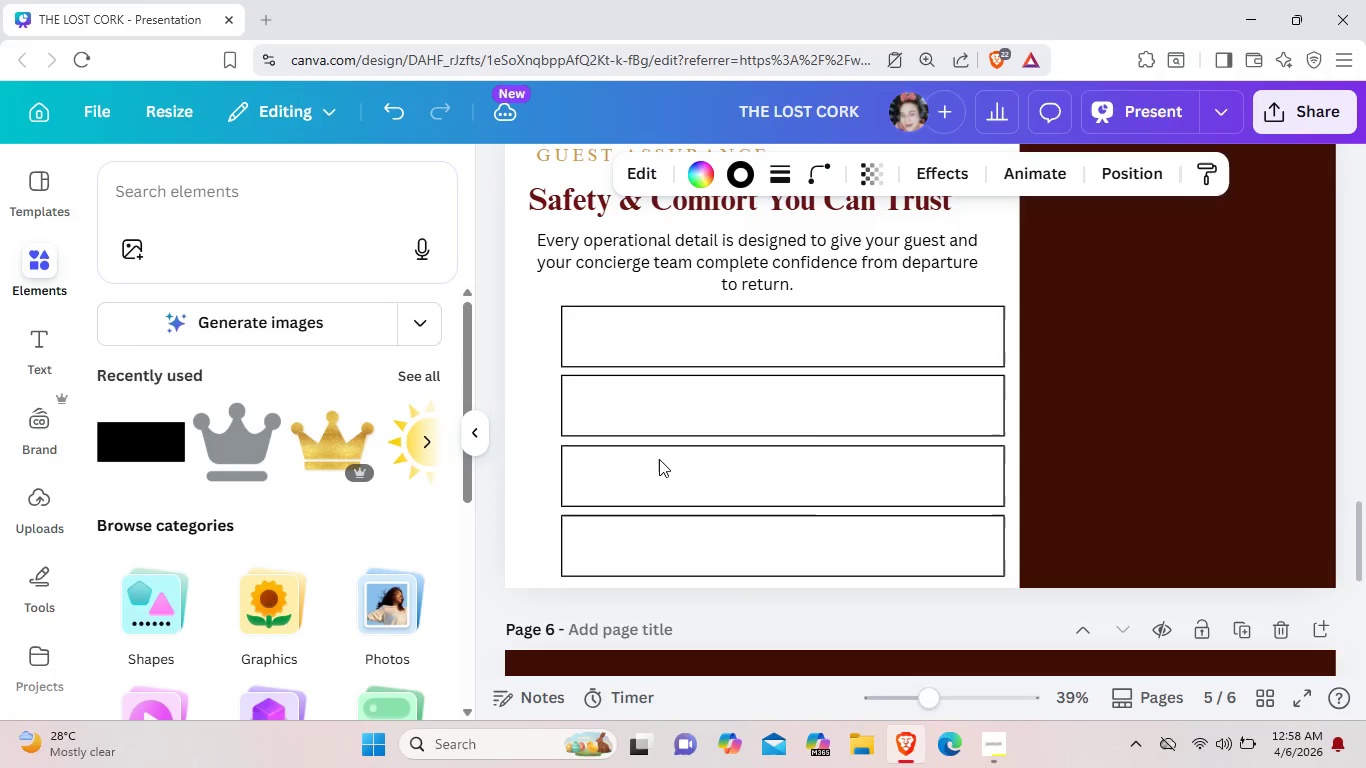 
key(ArrowUp)
 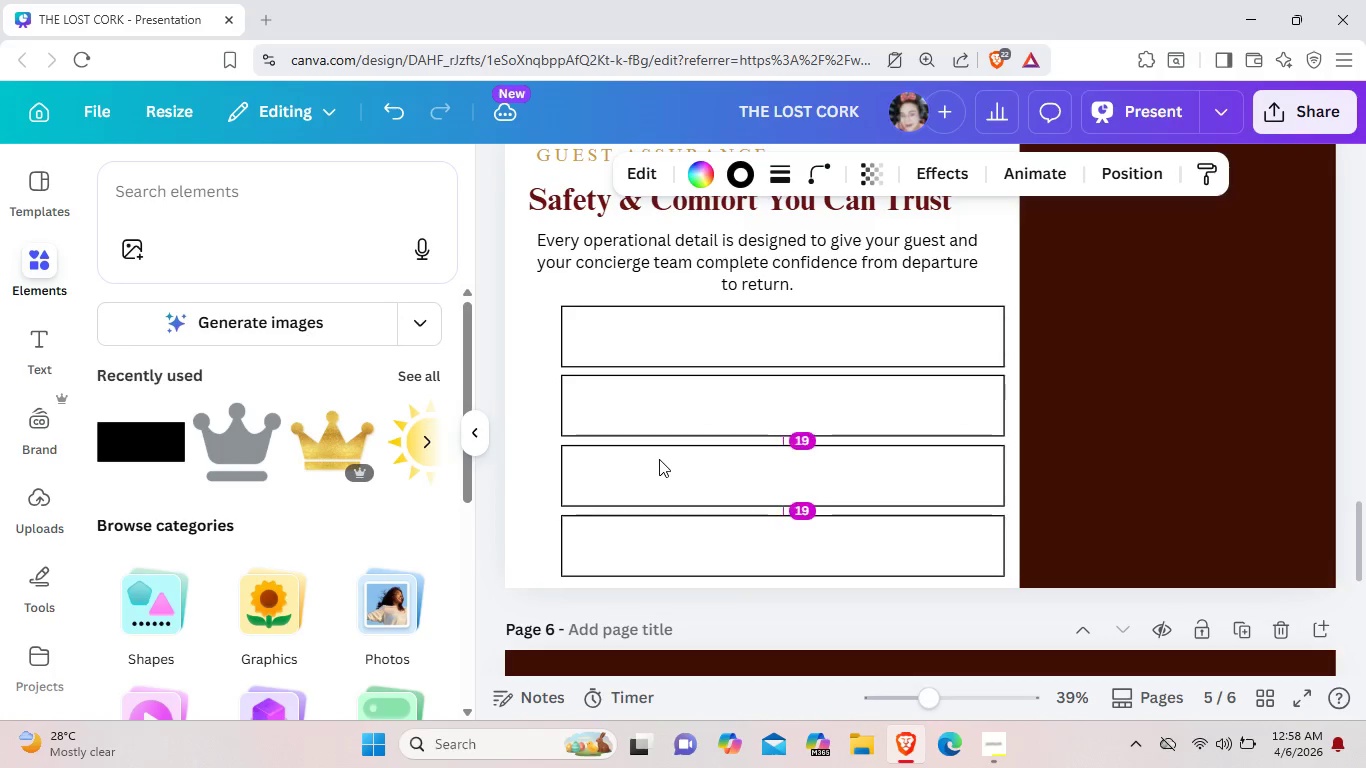 
key(ArrowUp)
 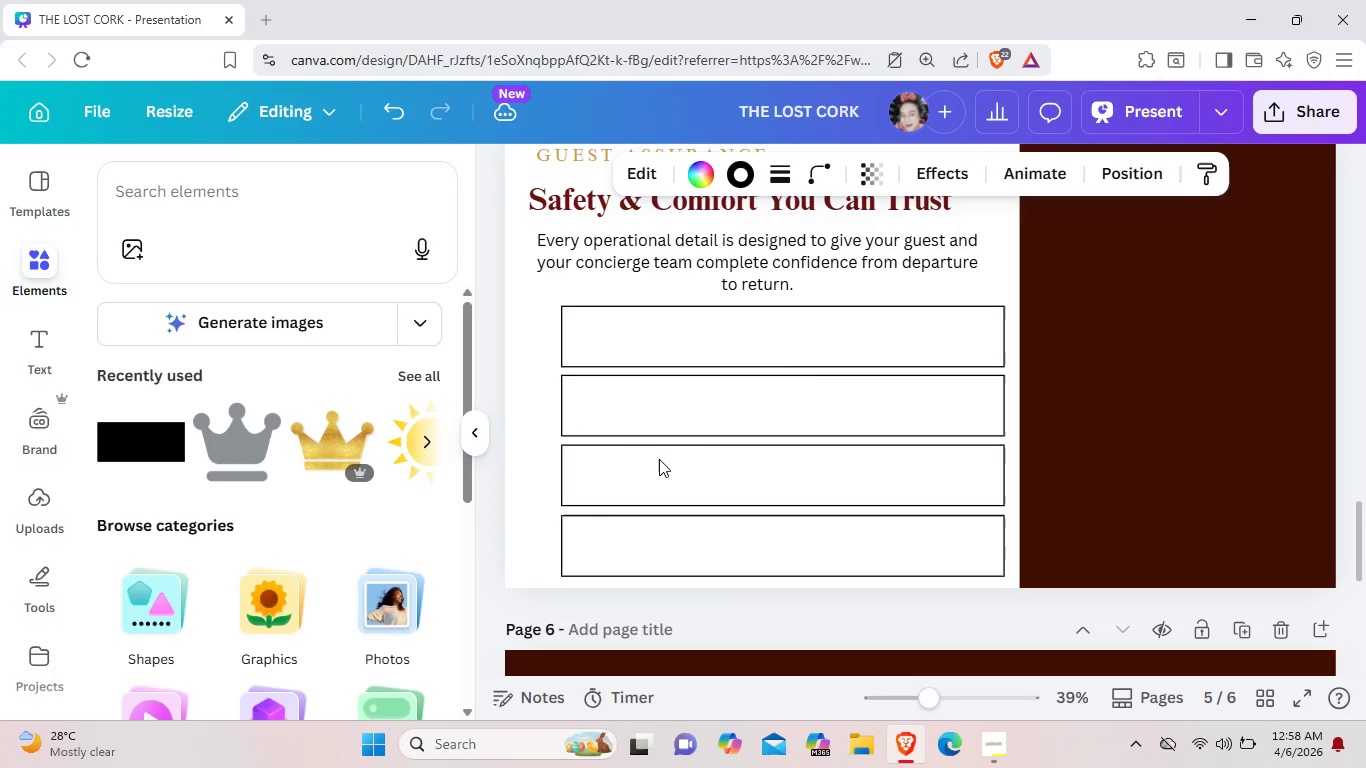 
key(ArrowUp)
 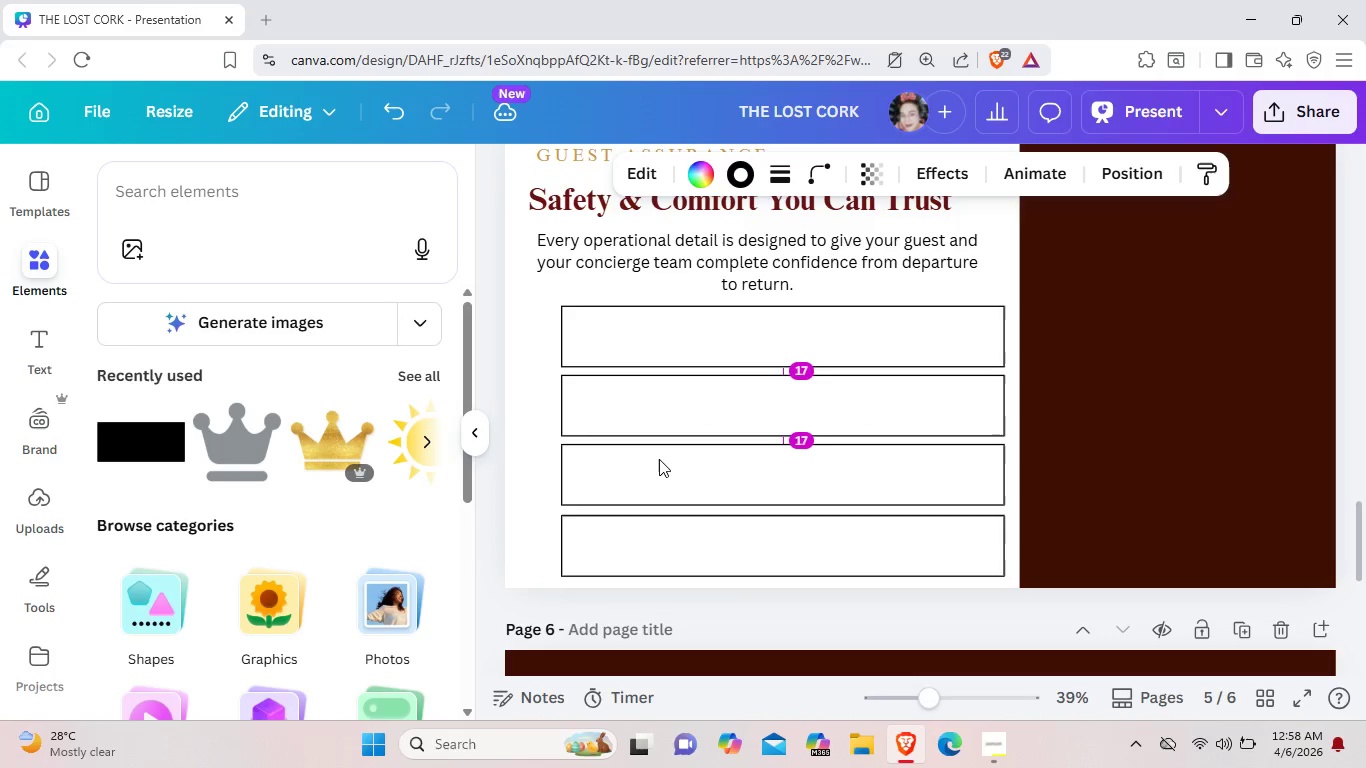 
key(ArrowUp)
 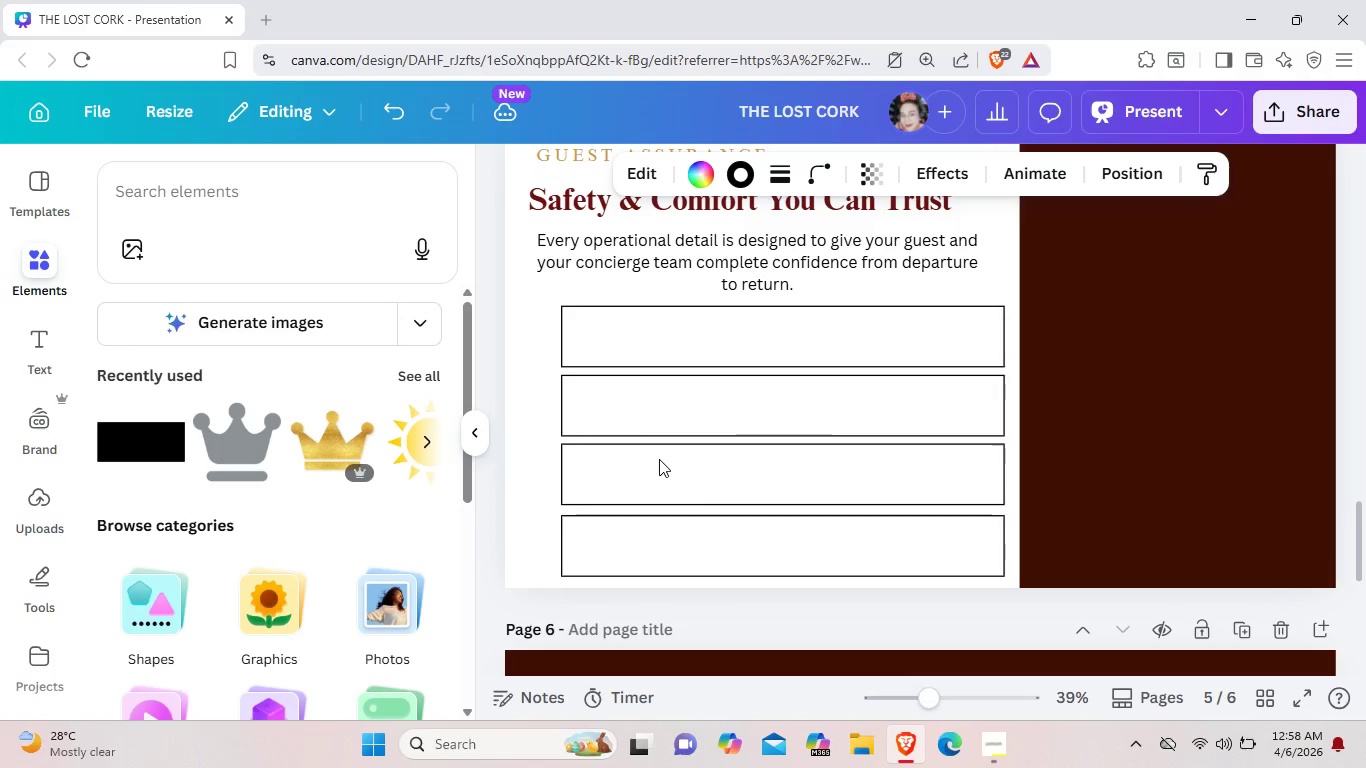 
key(ArrowUp)
 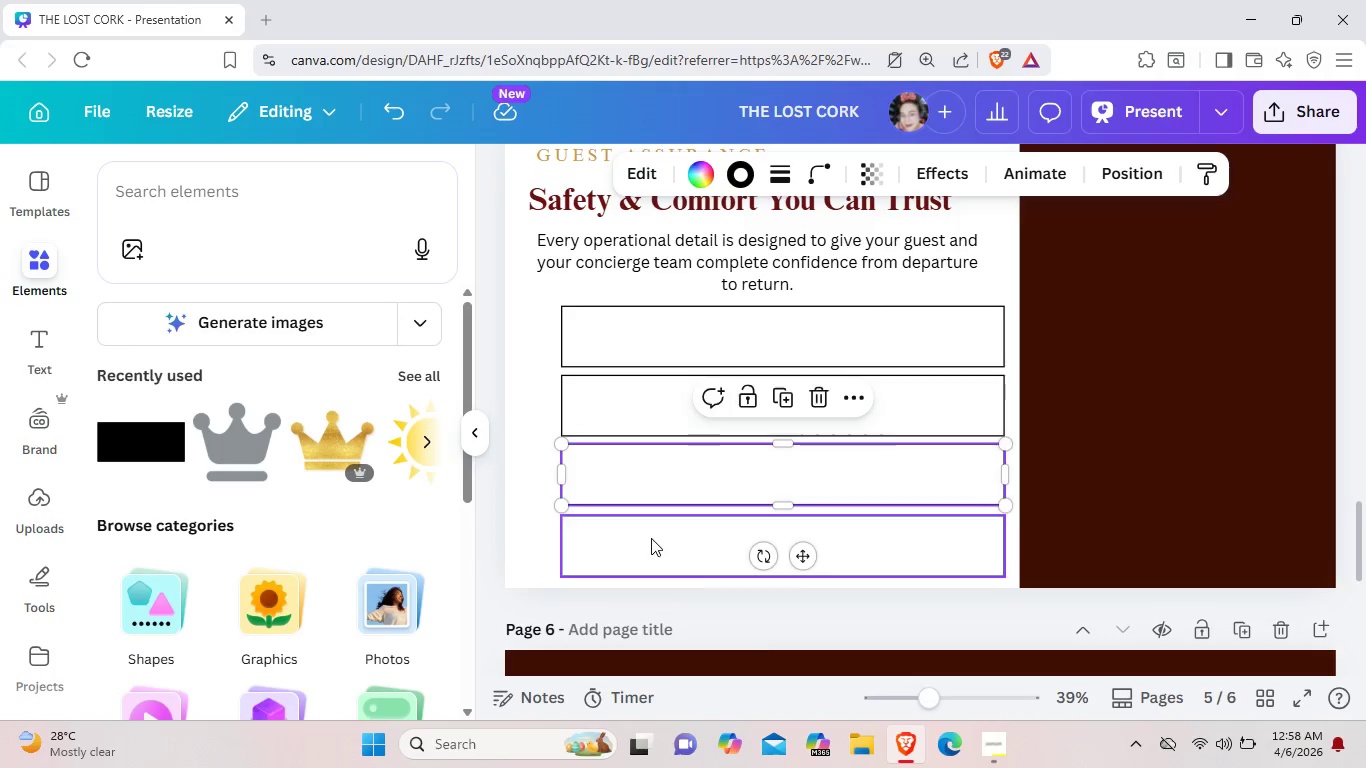 
left_click([651, 538])
 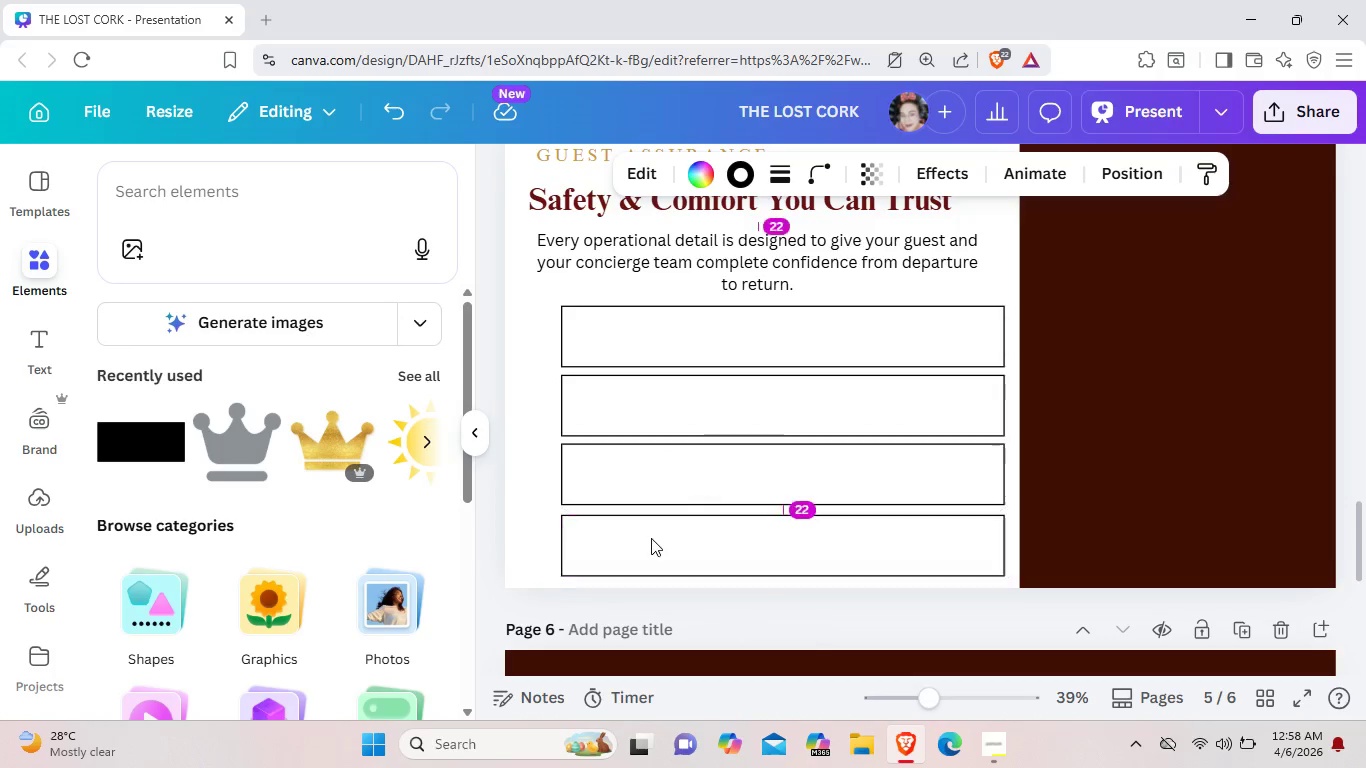 
key(ArrowUp)
 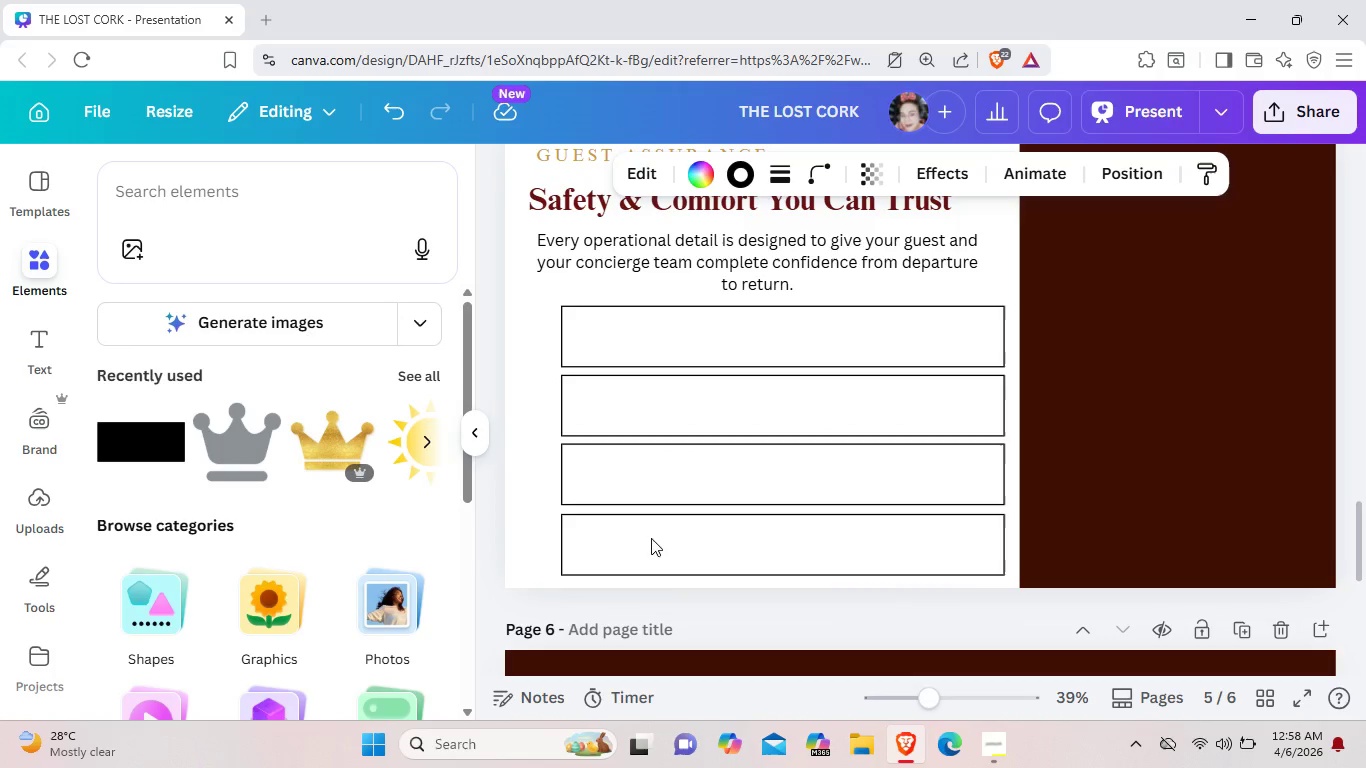 
key(ArrowUp)
 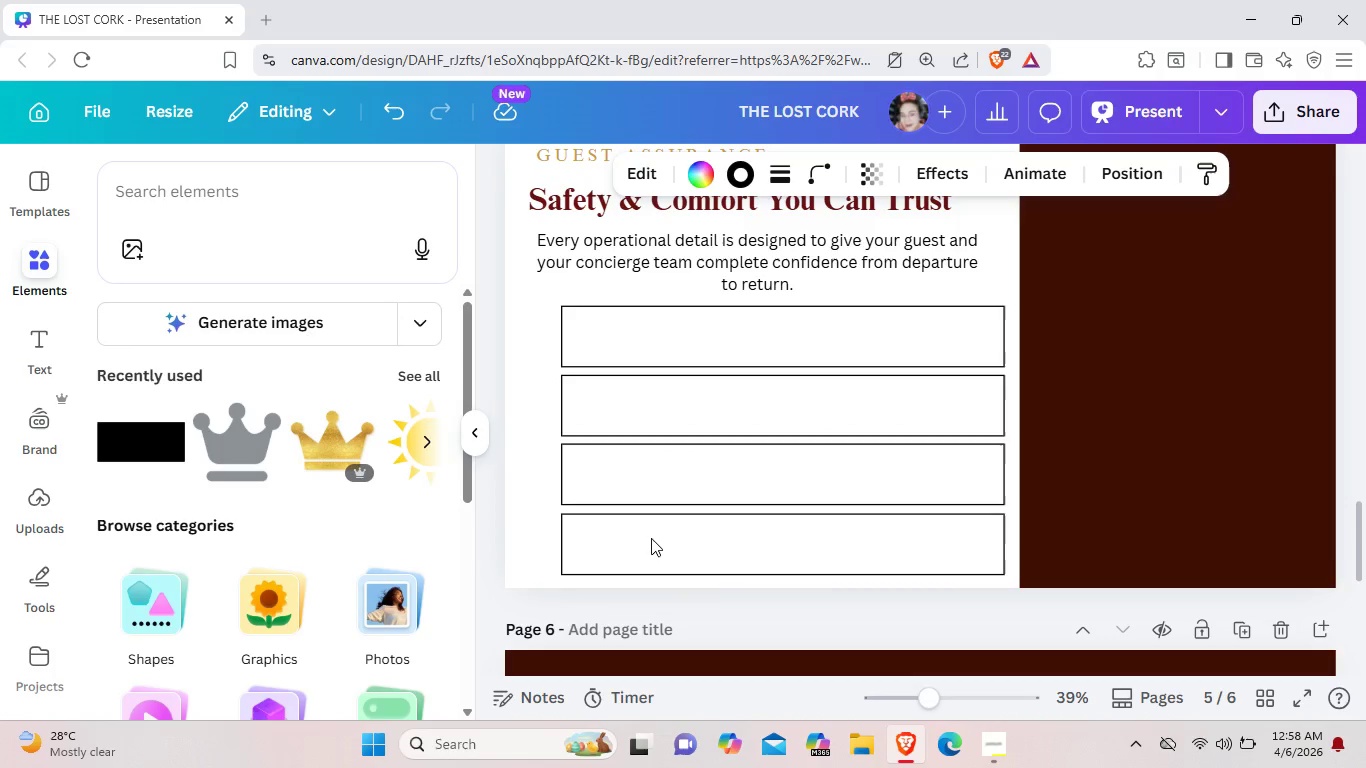 
key(ArrowUp)
 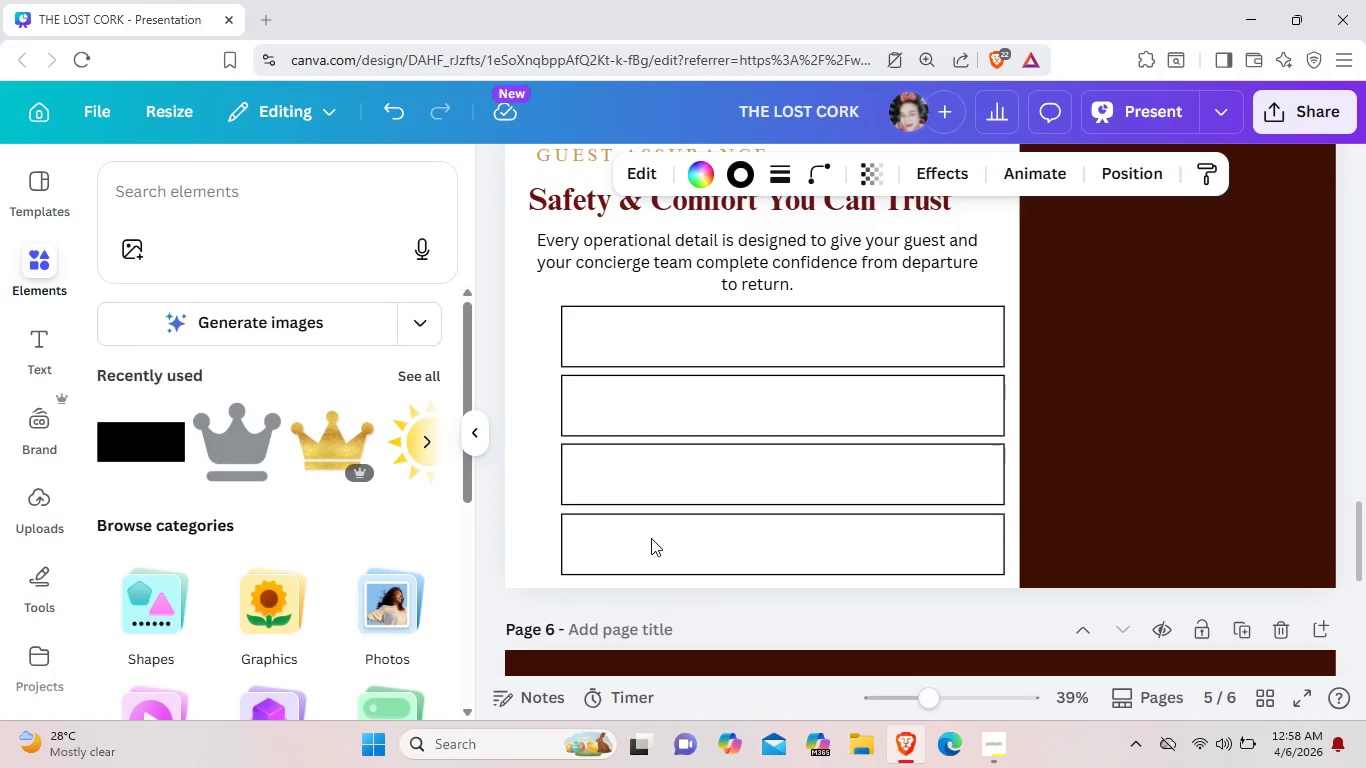 
key(ArrowUp)
 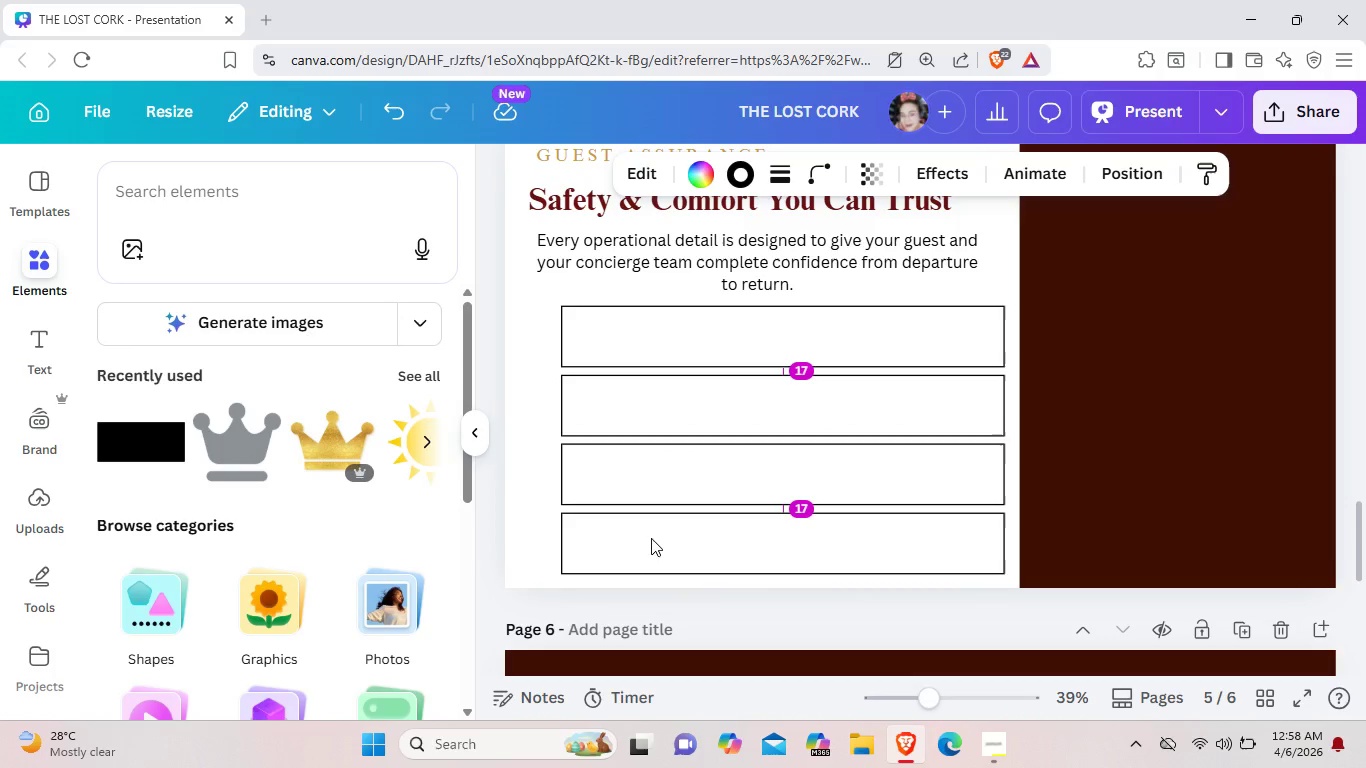 
key(ArrowUp)
 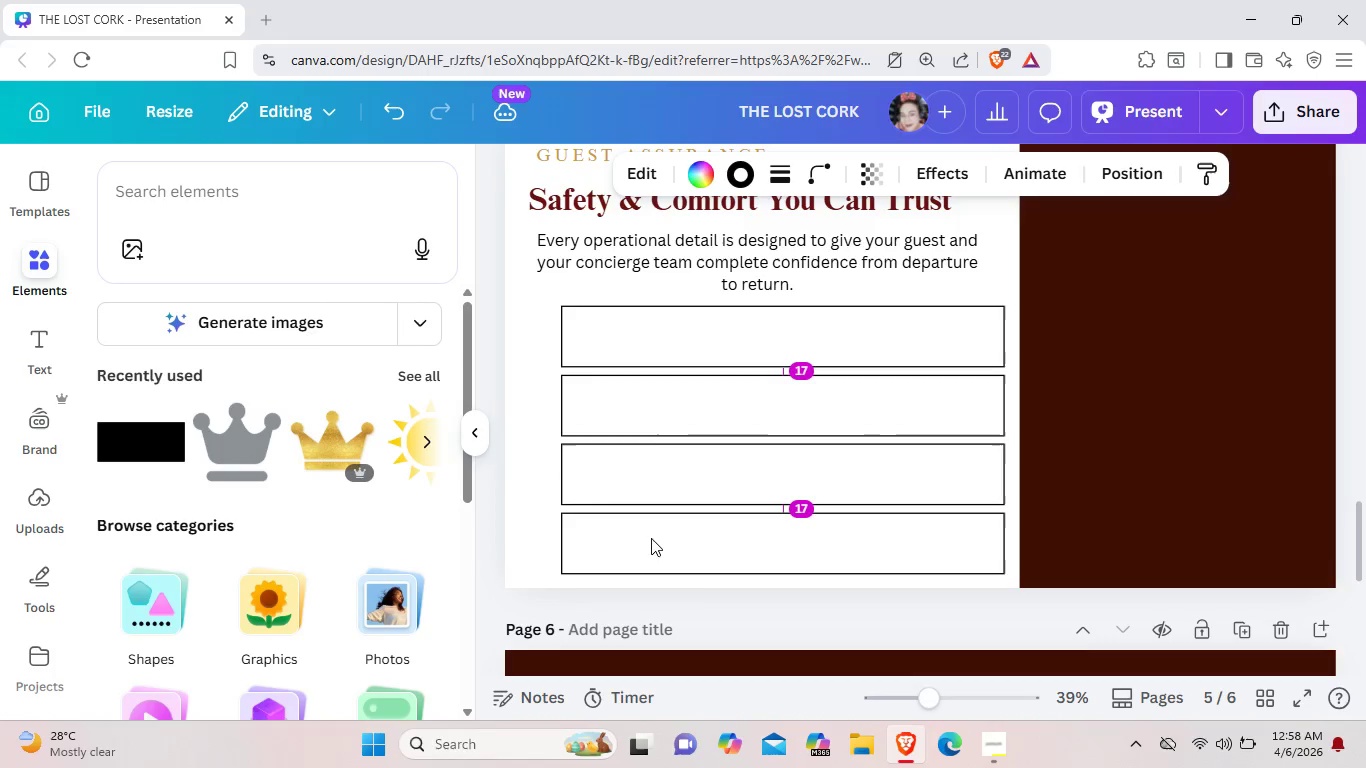 
key(ArrowUp)
 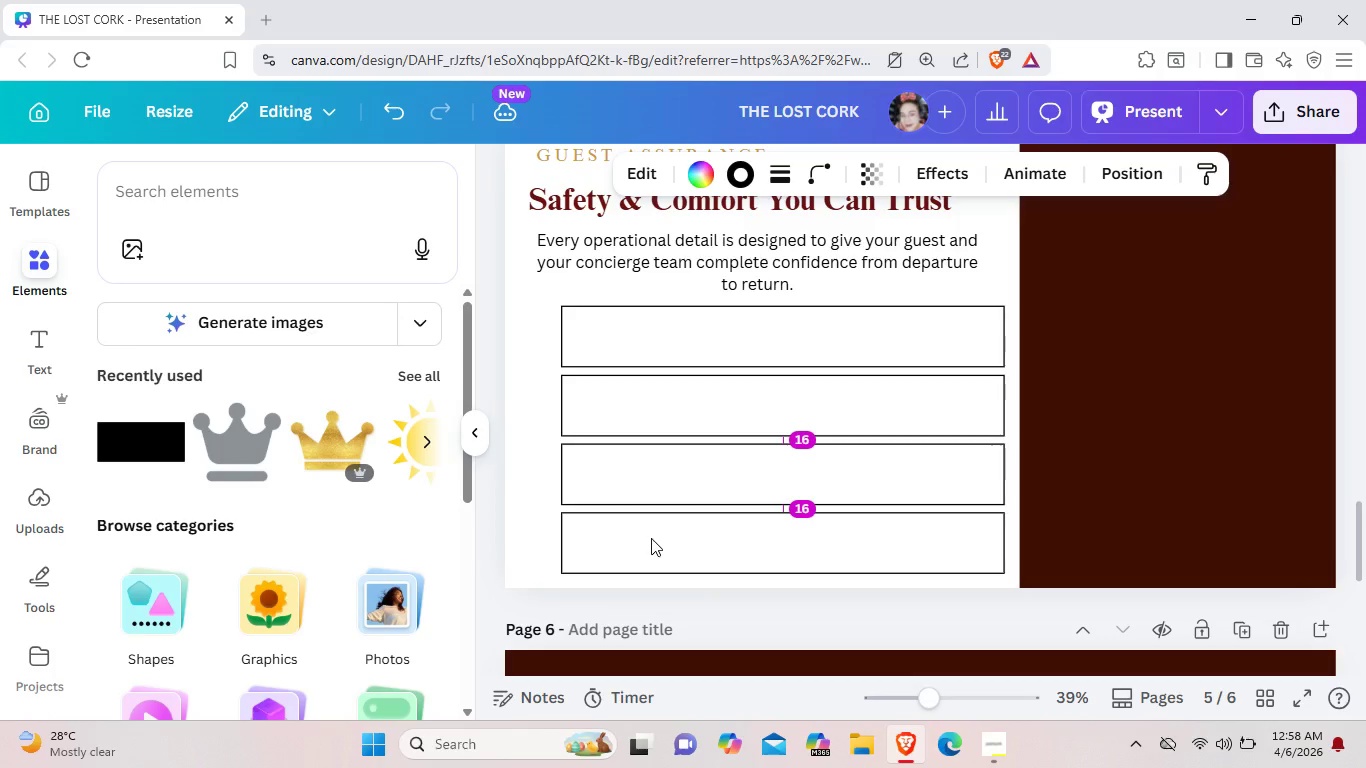 
key(ArrowUp)
 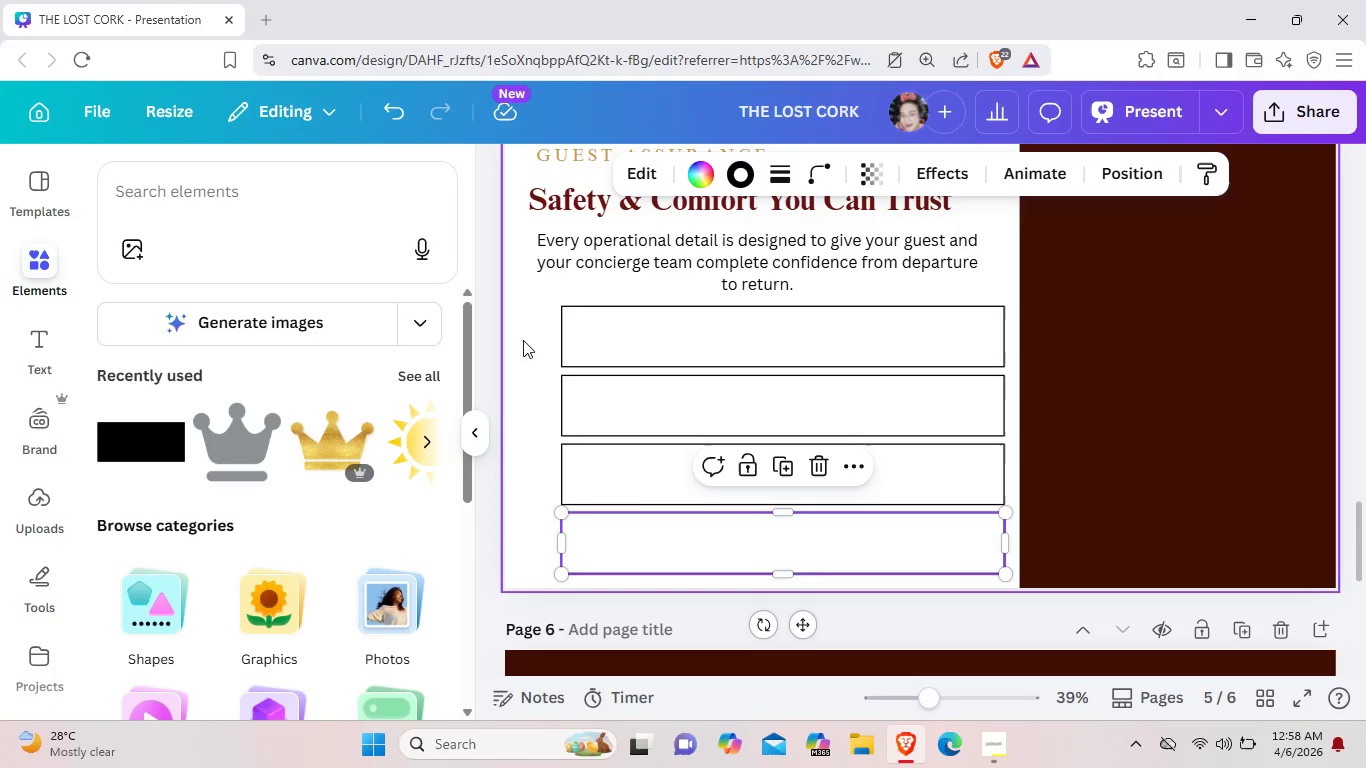 
left_click([523, 340])
 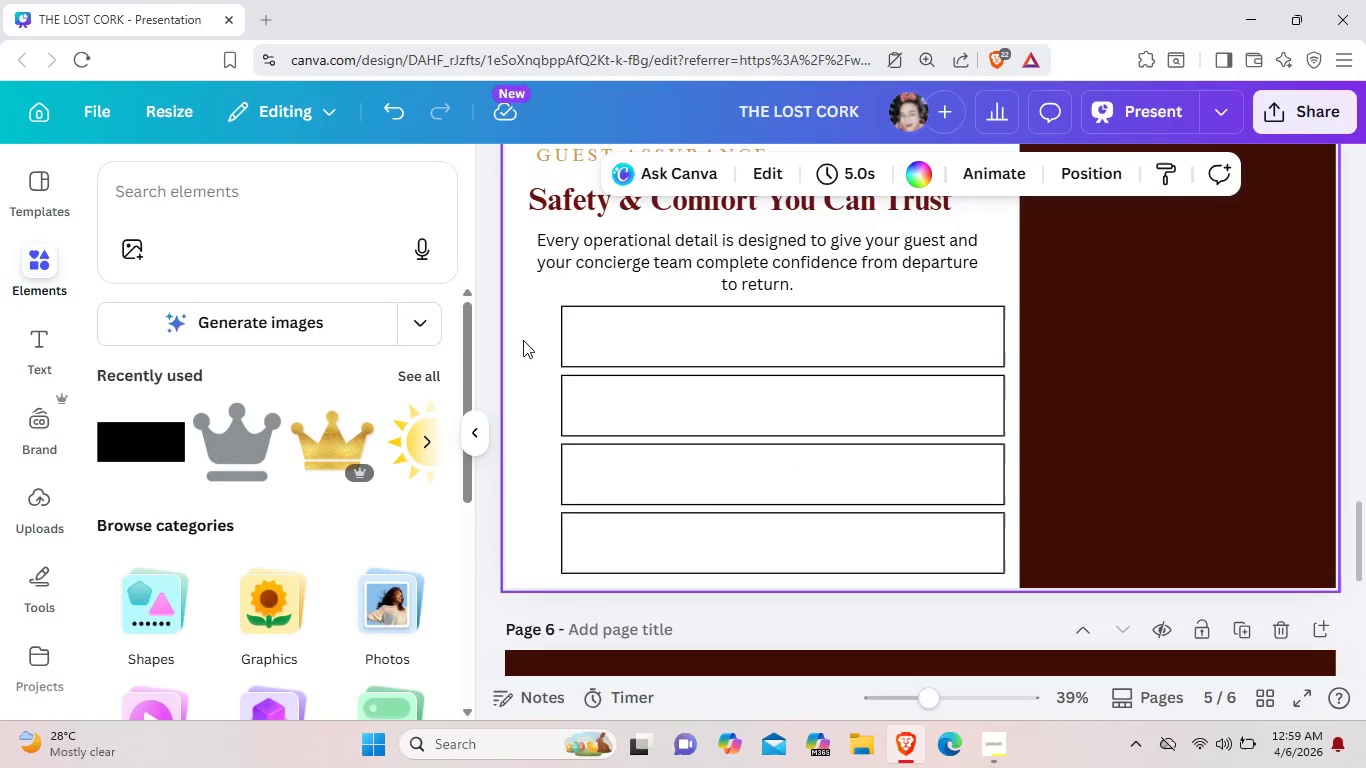 
wait(7.58)
 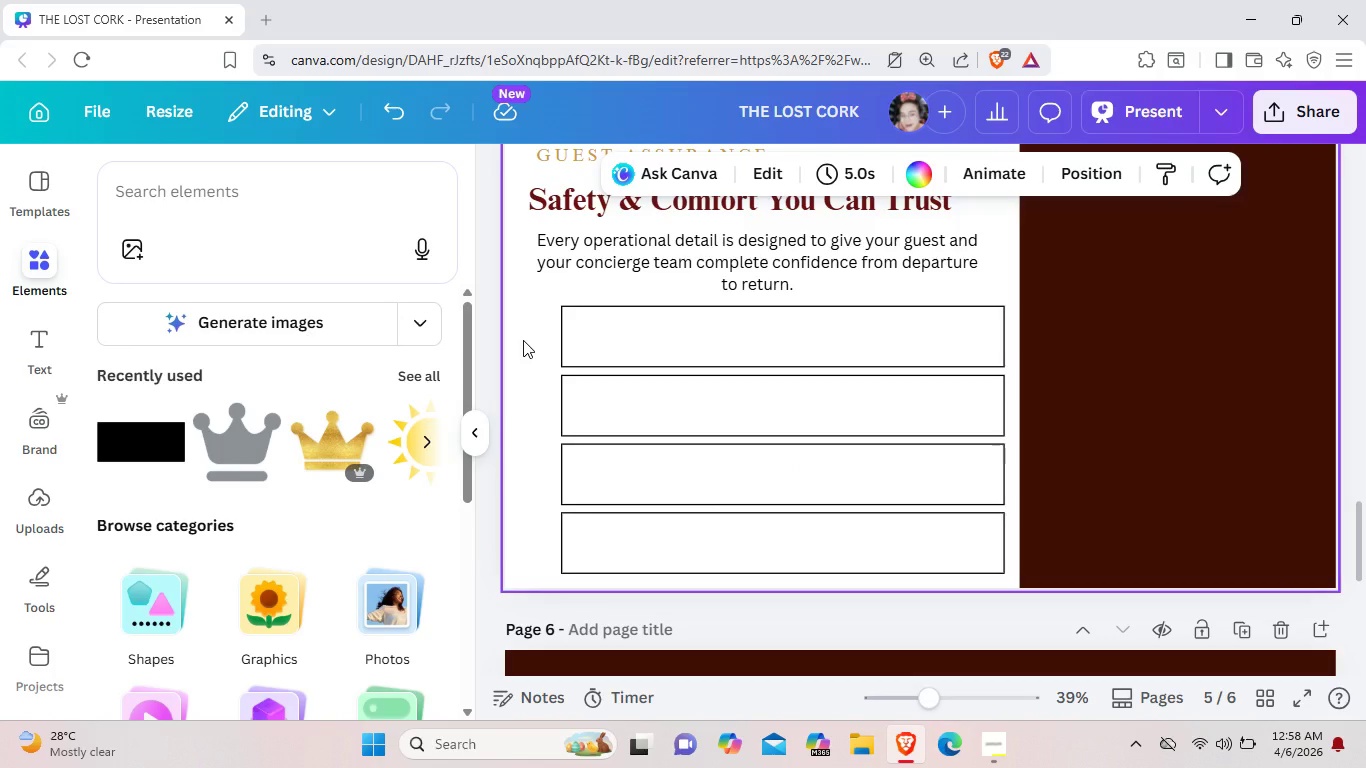 
left_click([780, 333])
 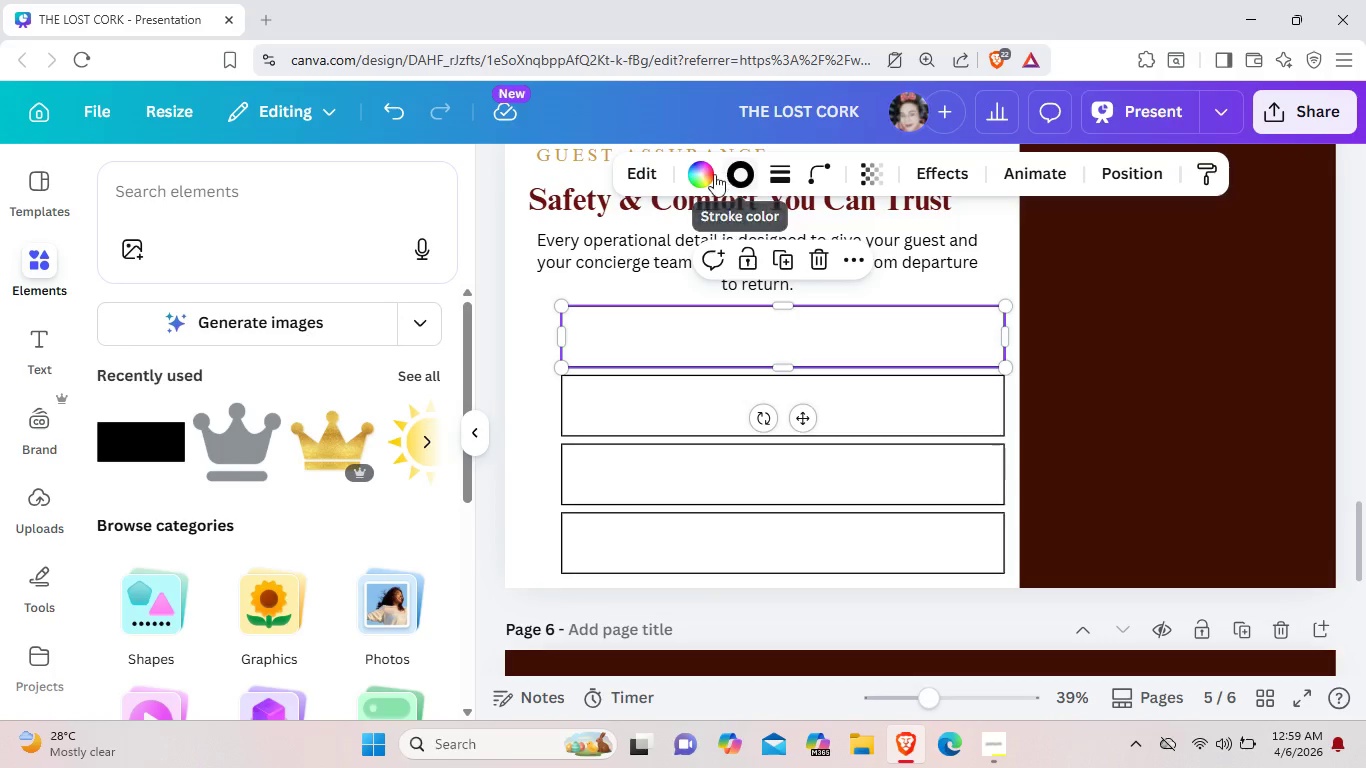 
left_click([709, 174])
 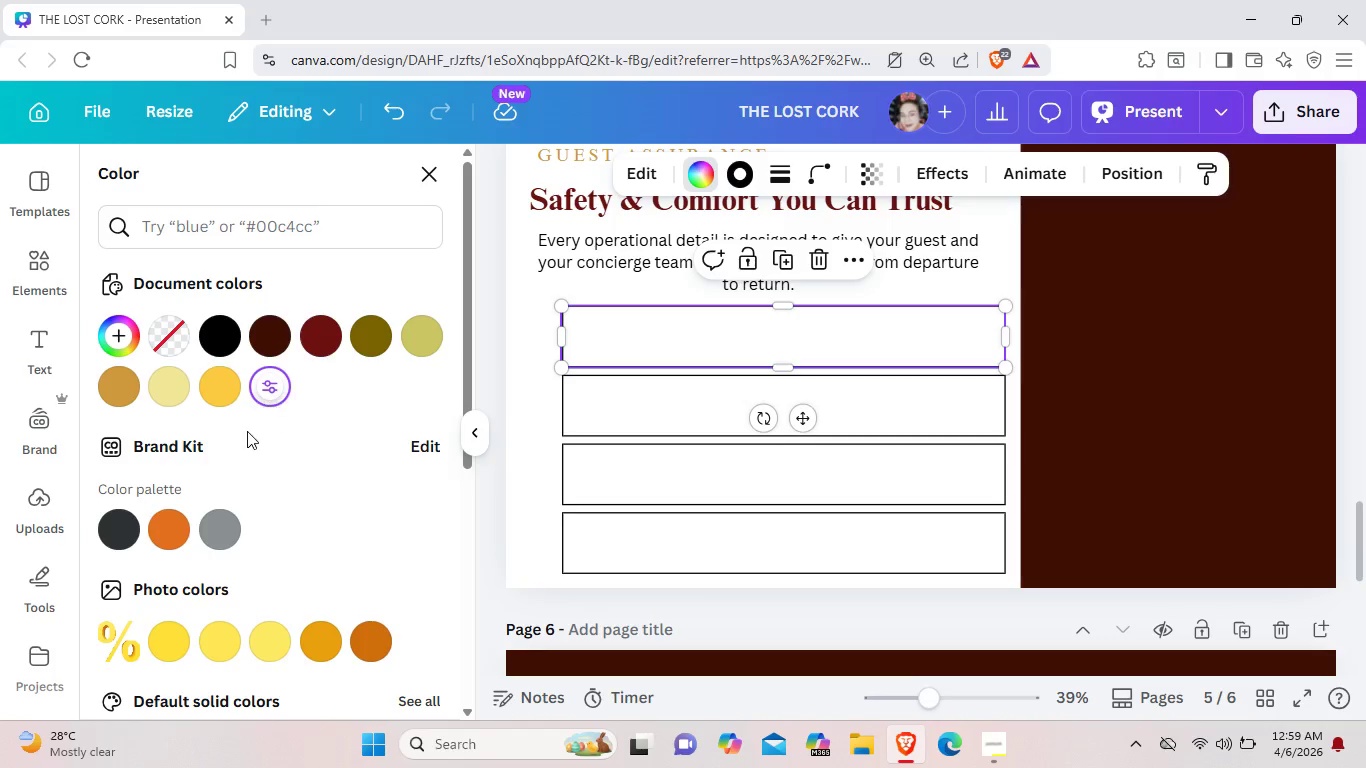 
mouse_move([123, 333])
 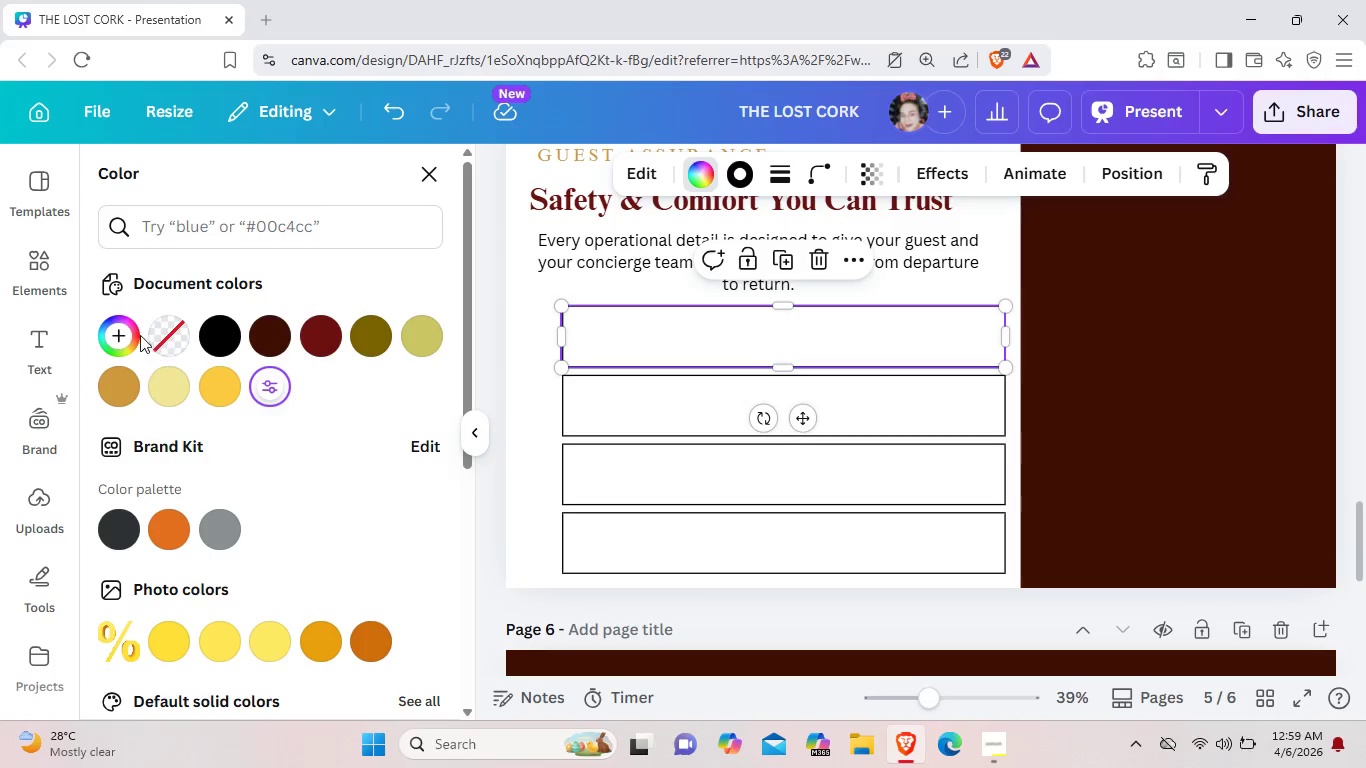 
left_click([123, 331])
 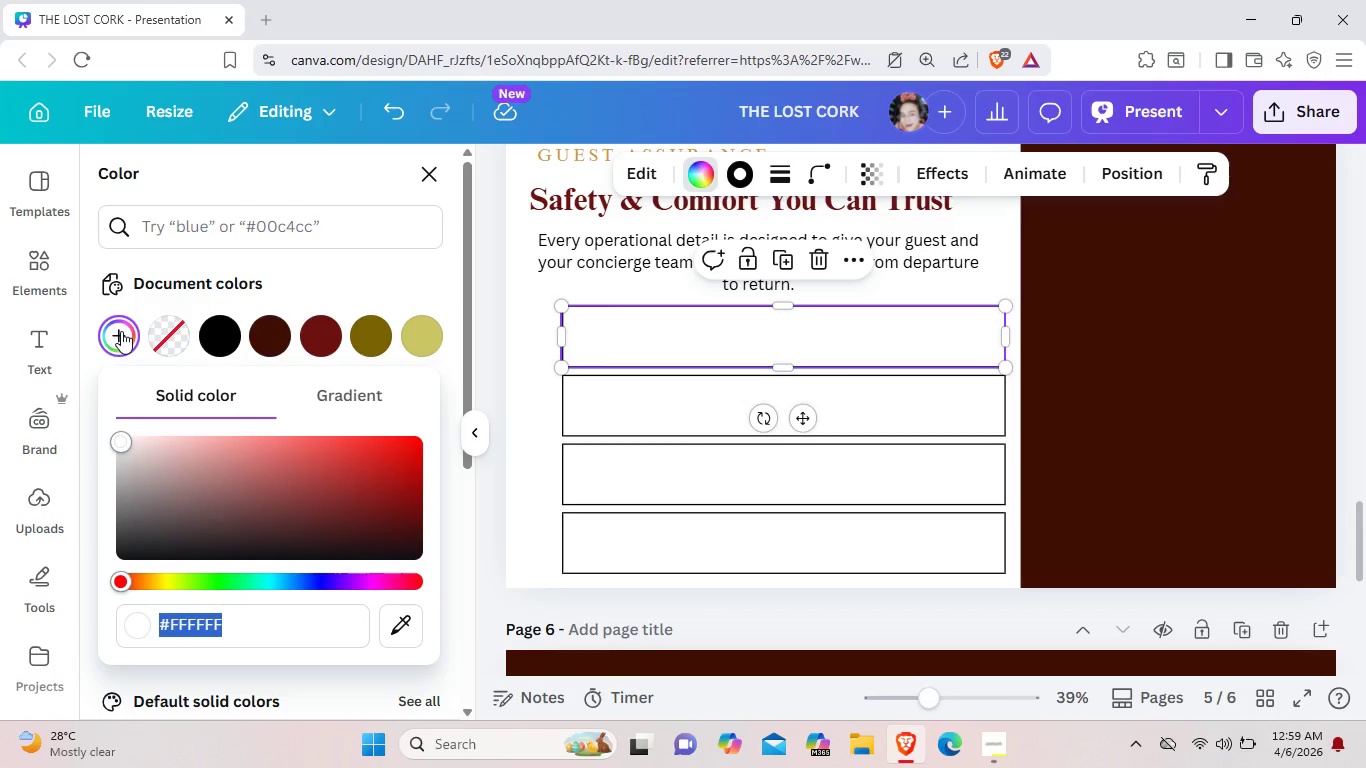 
wait(6.12)
 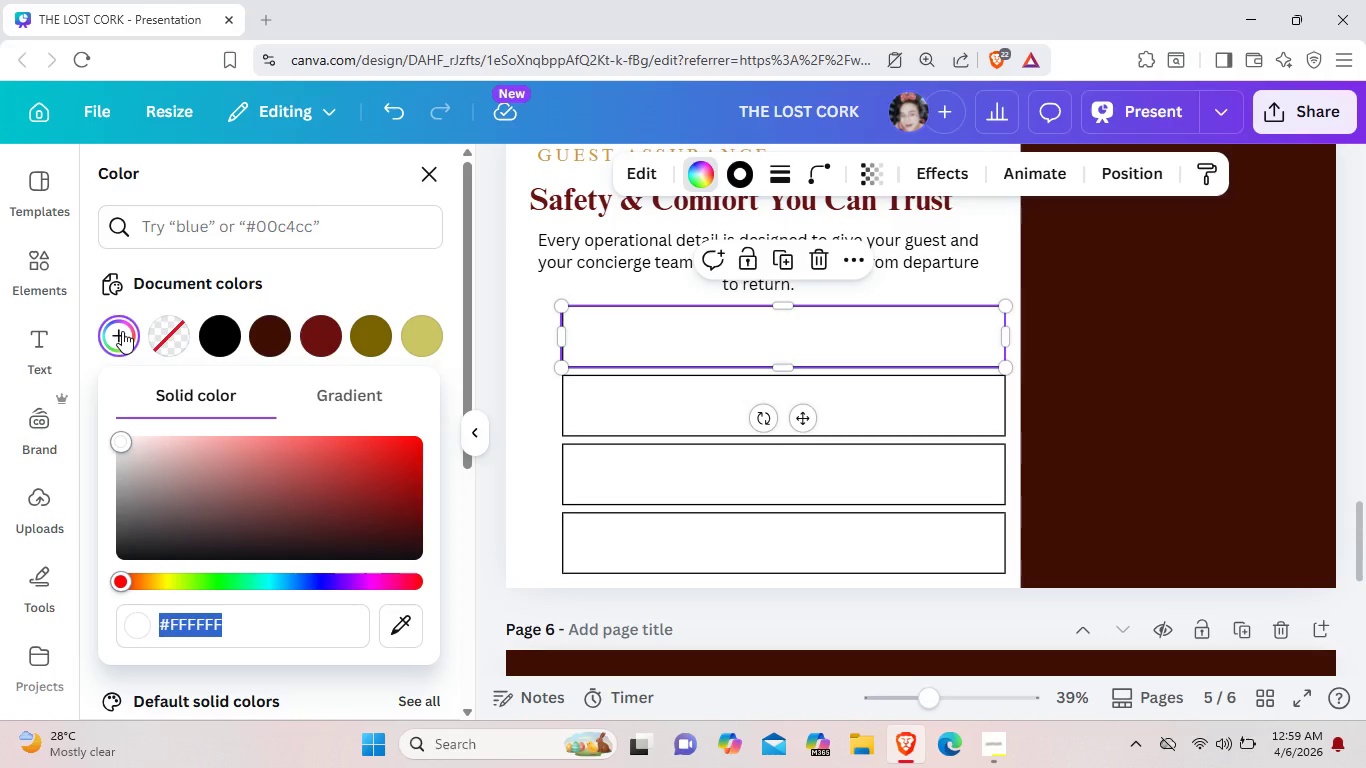 
mouse_move([159, 331])
 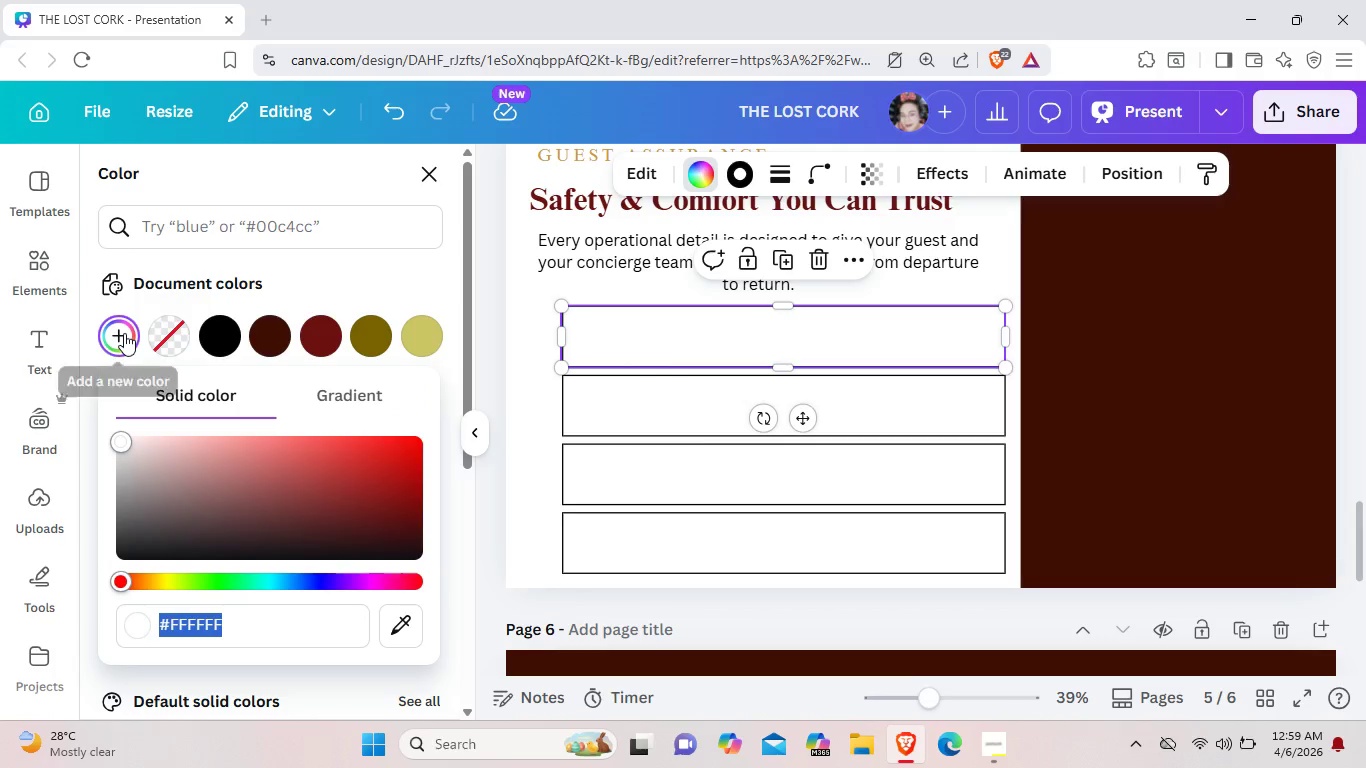 
left_click([124, 333])
 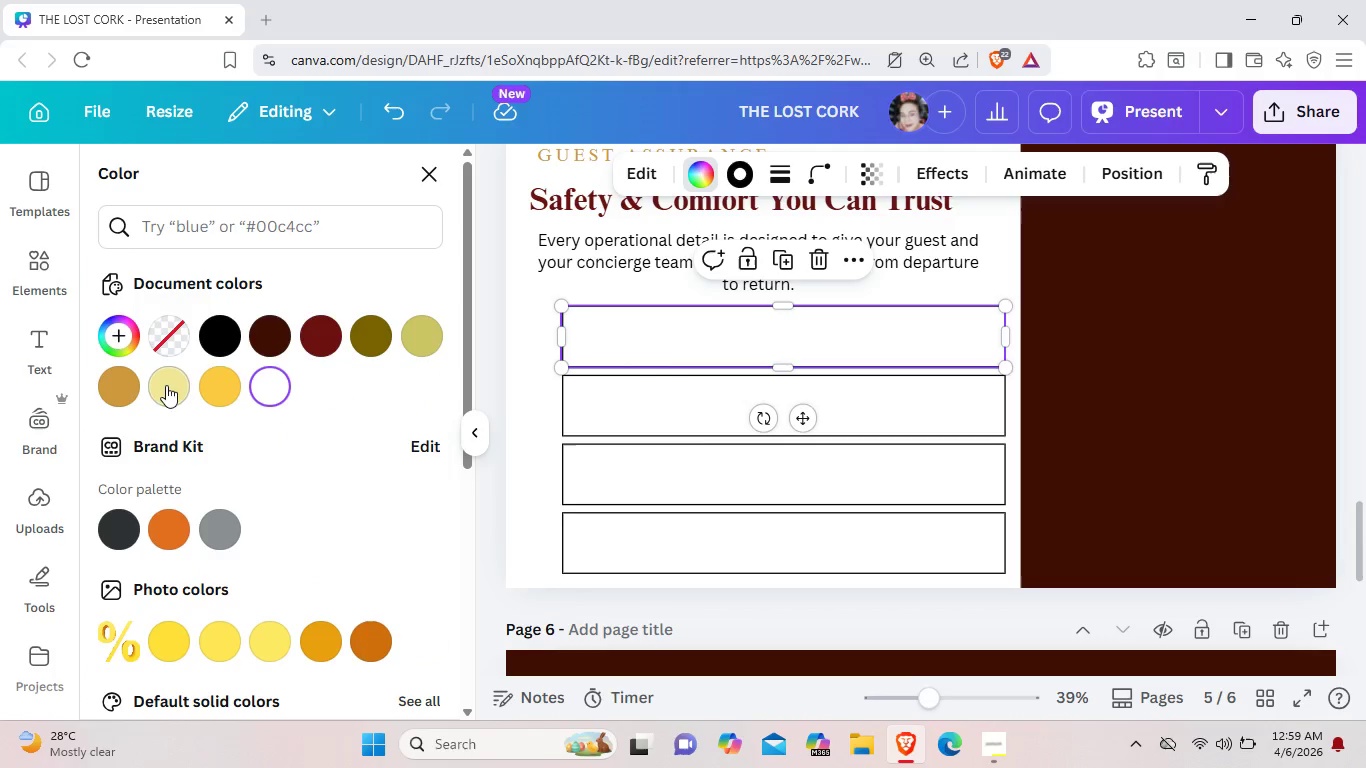 
left_click([166, 385])
 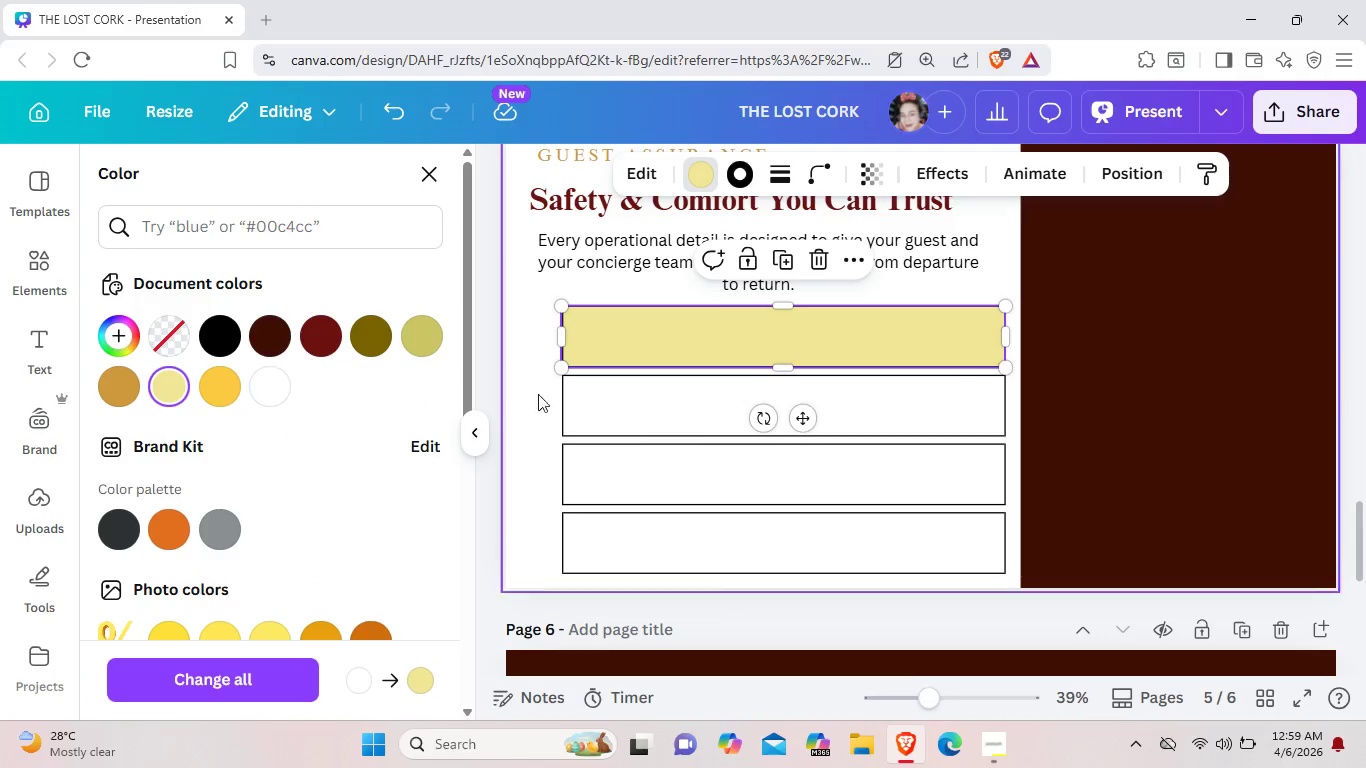 
left_click([638, 396])
 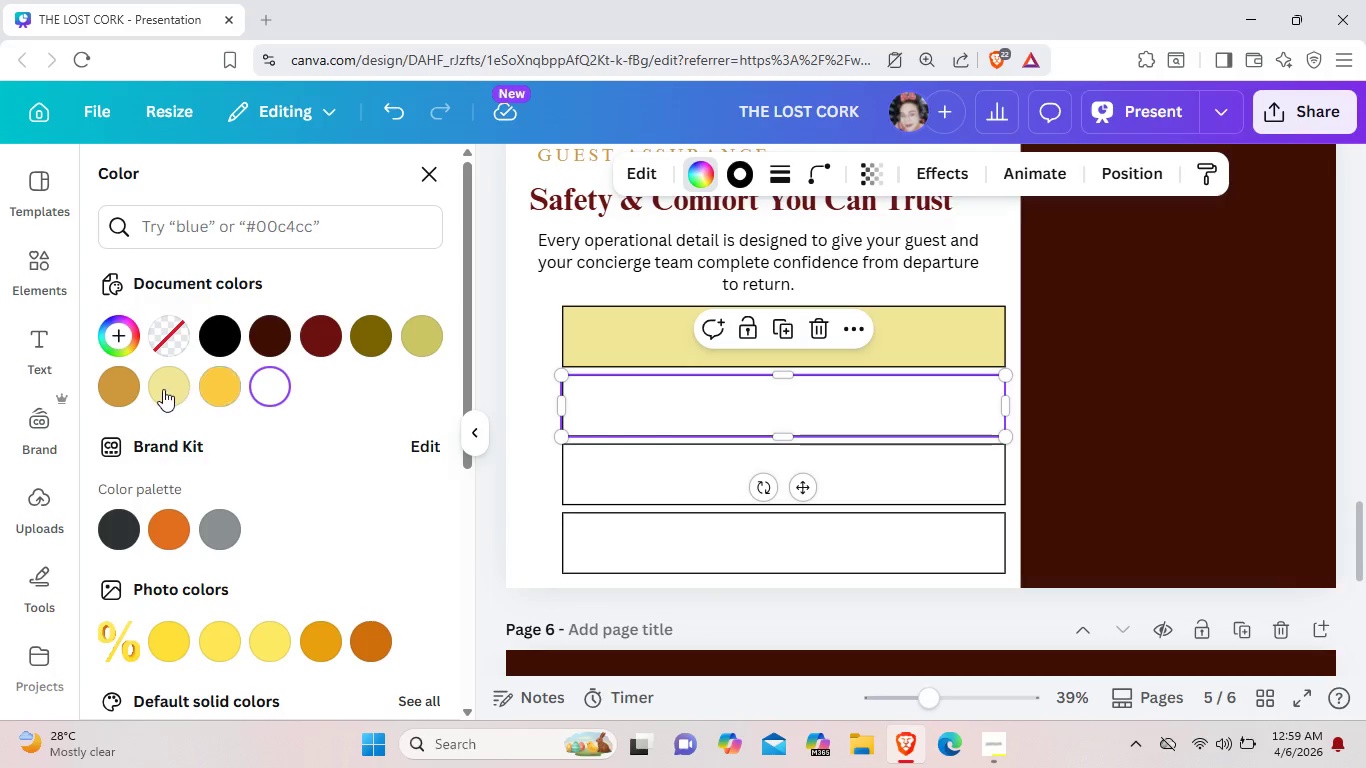 
left_click([161, 389])
 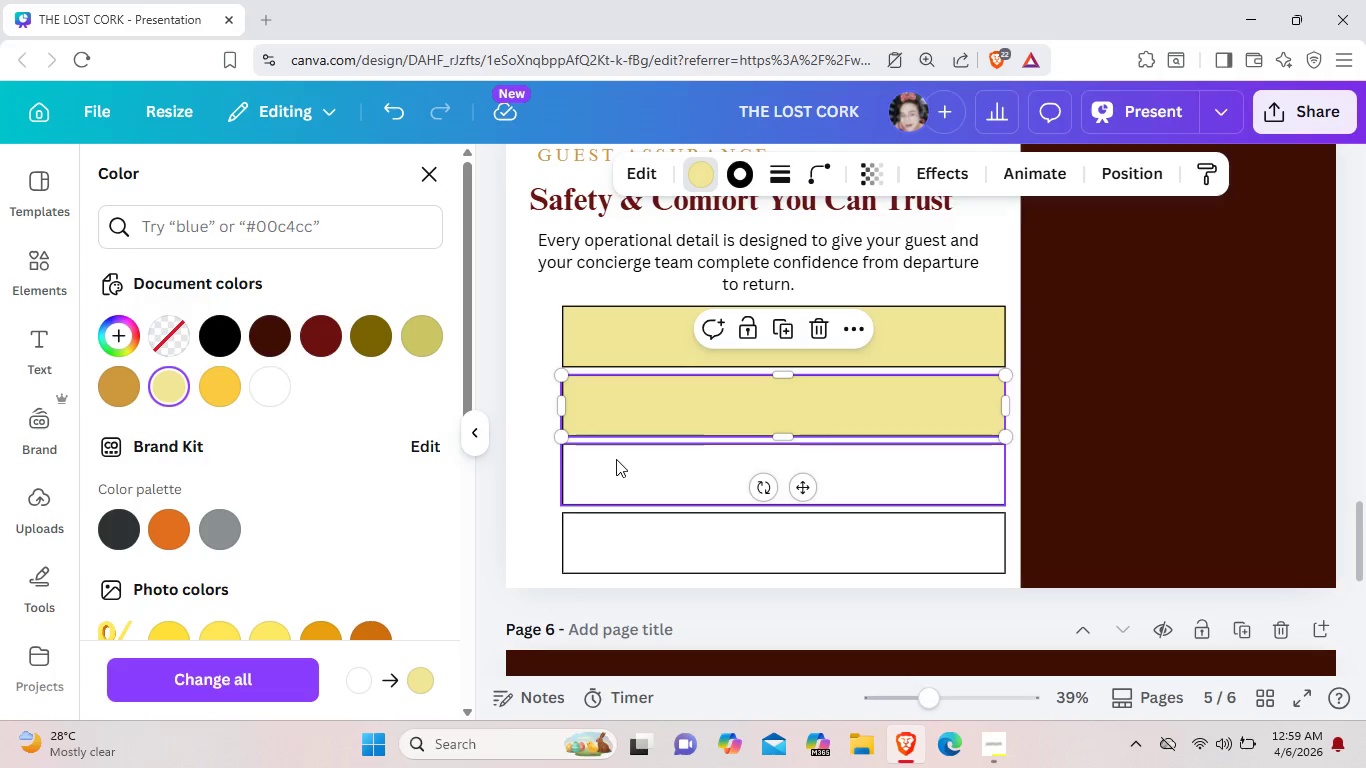 
left_click([616, 459])
 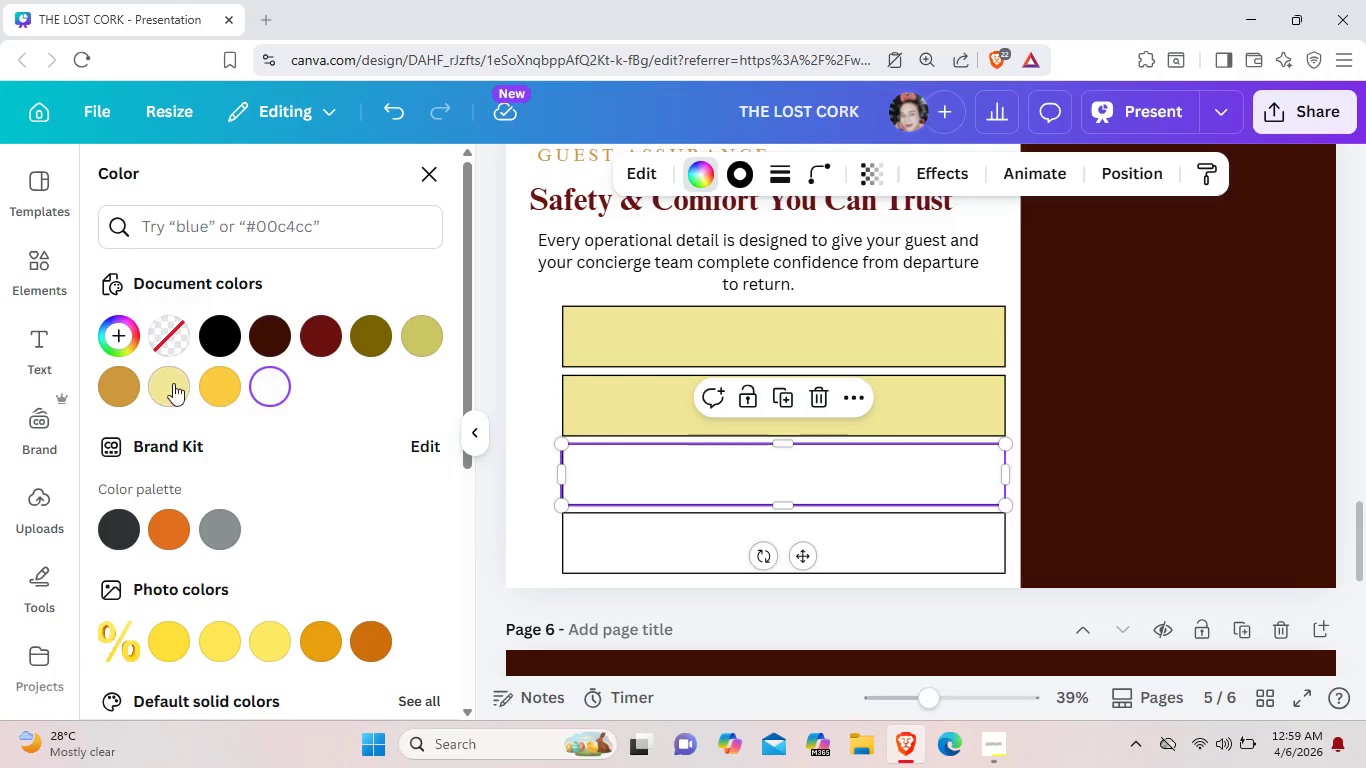 
left_click([170, 383])
 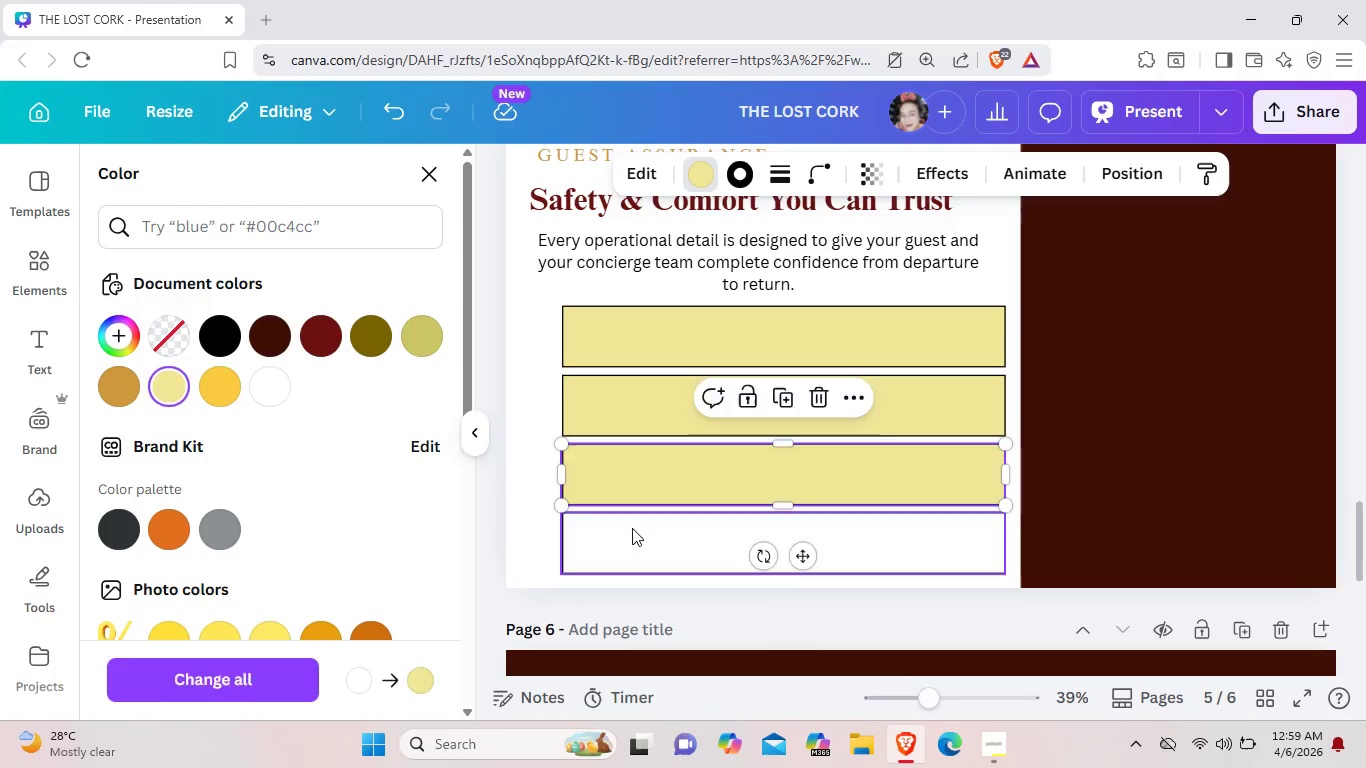 
left_click([632, 528])
 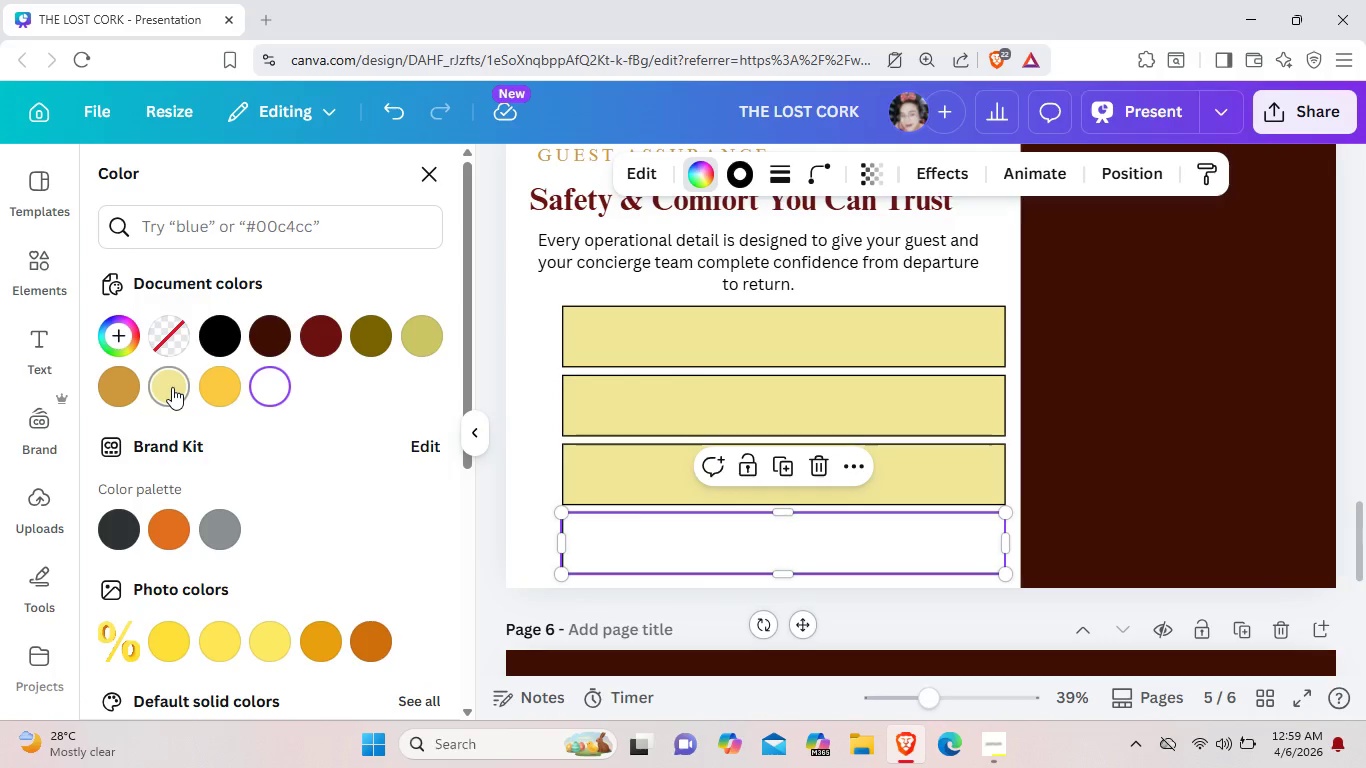 
left_click([172, 387])
 